 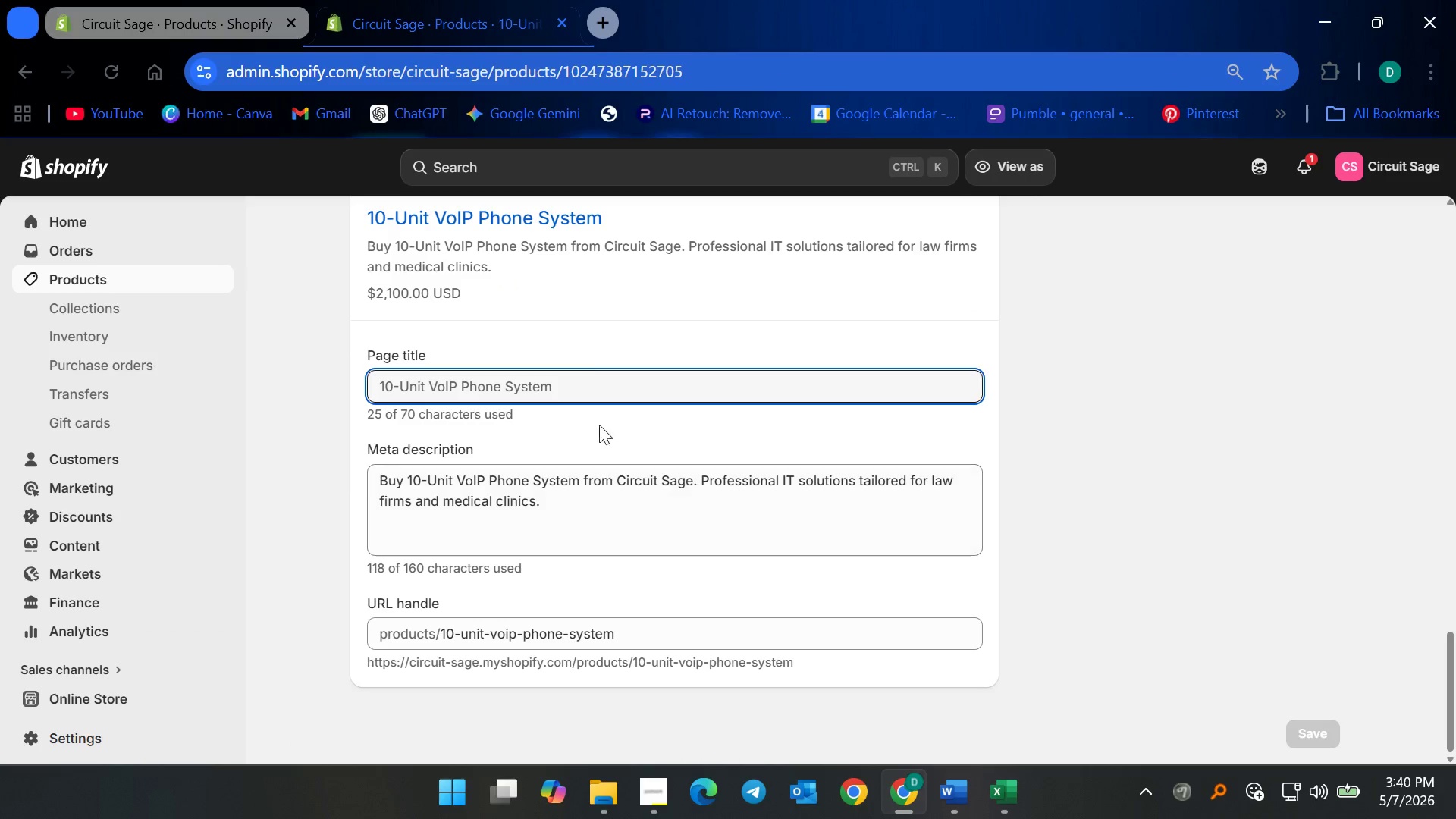 
left_click([588, 362])
 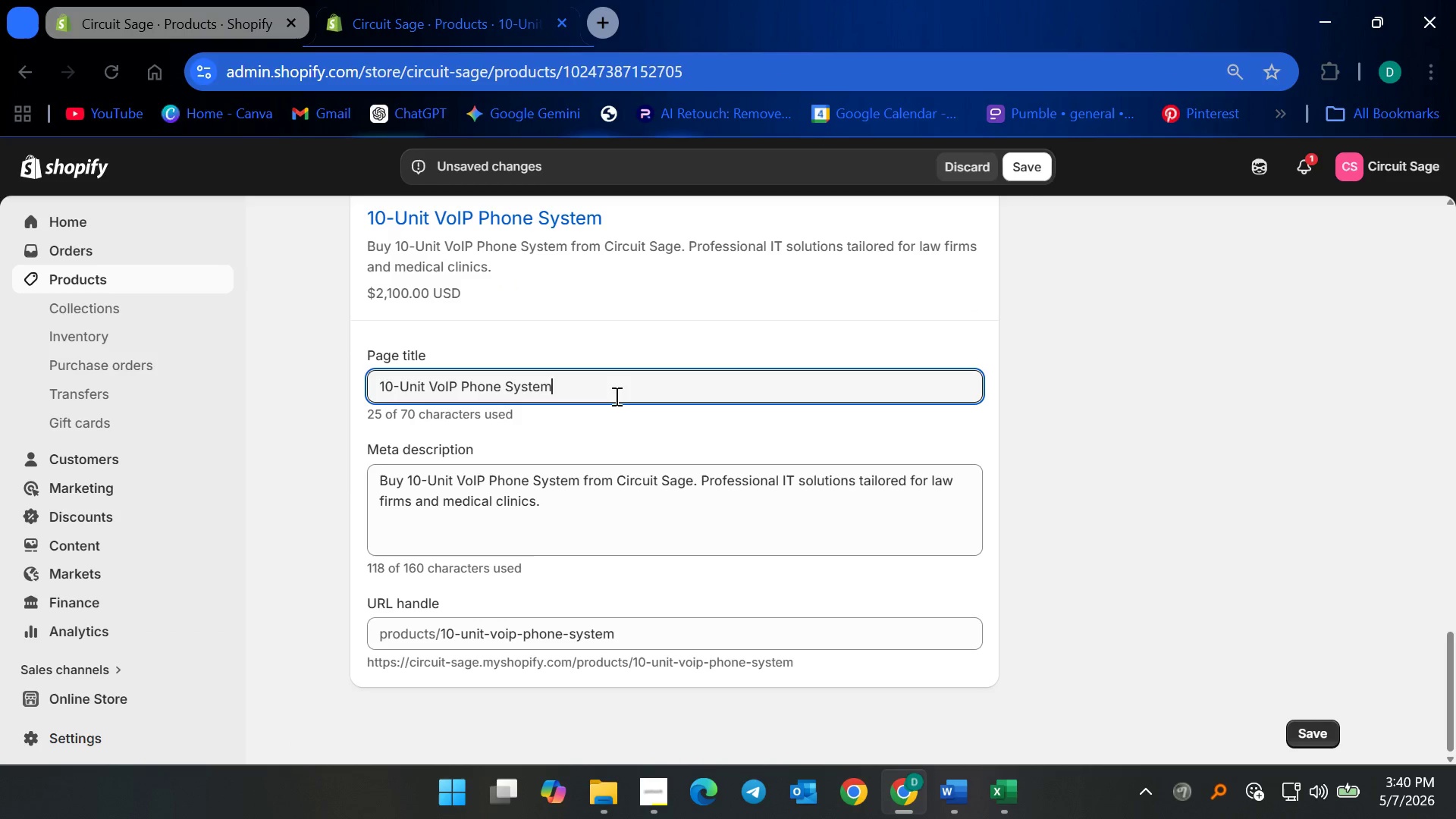 
key(Space)
 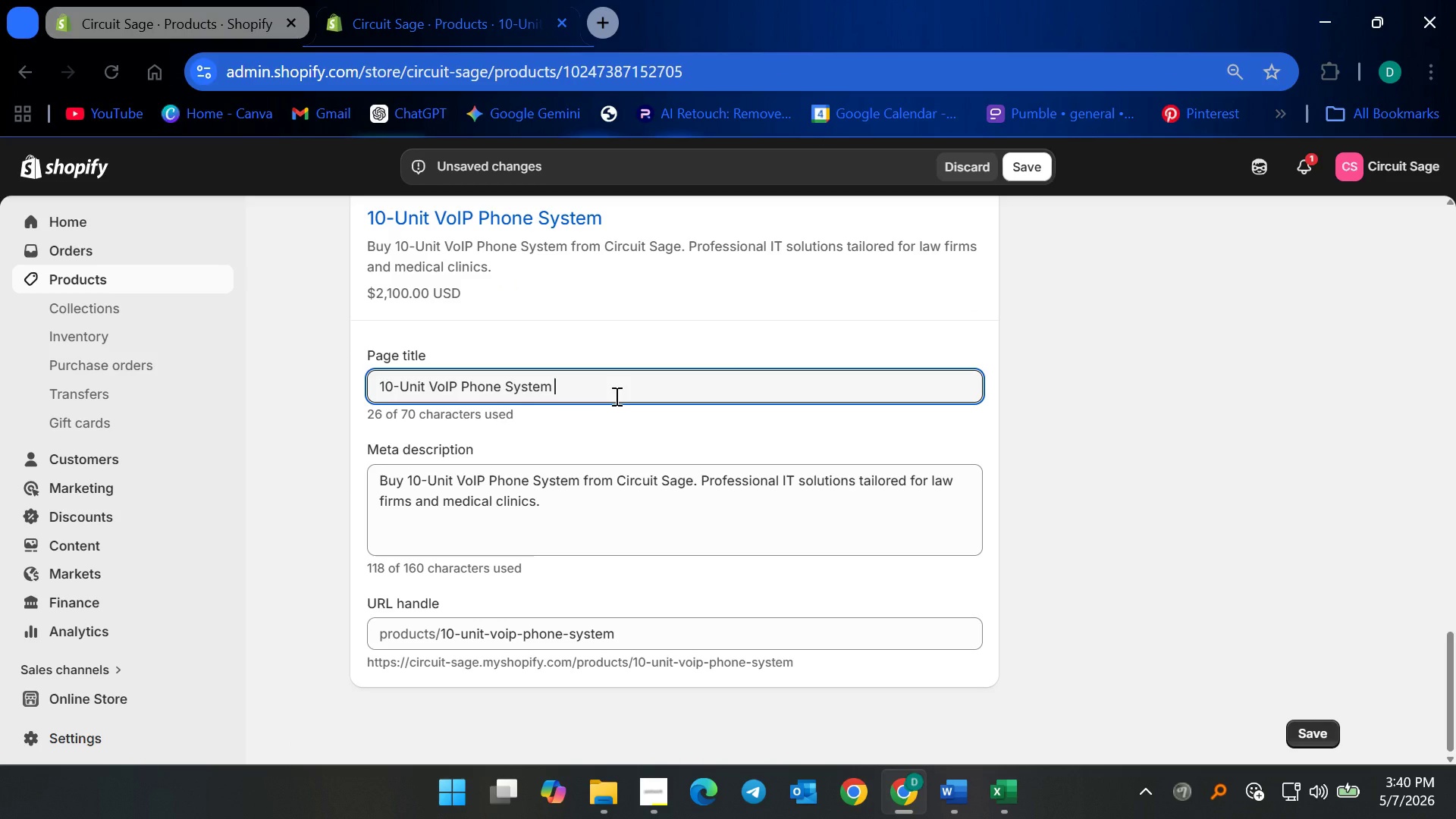 
key(Shift+Backslash)
 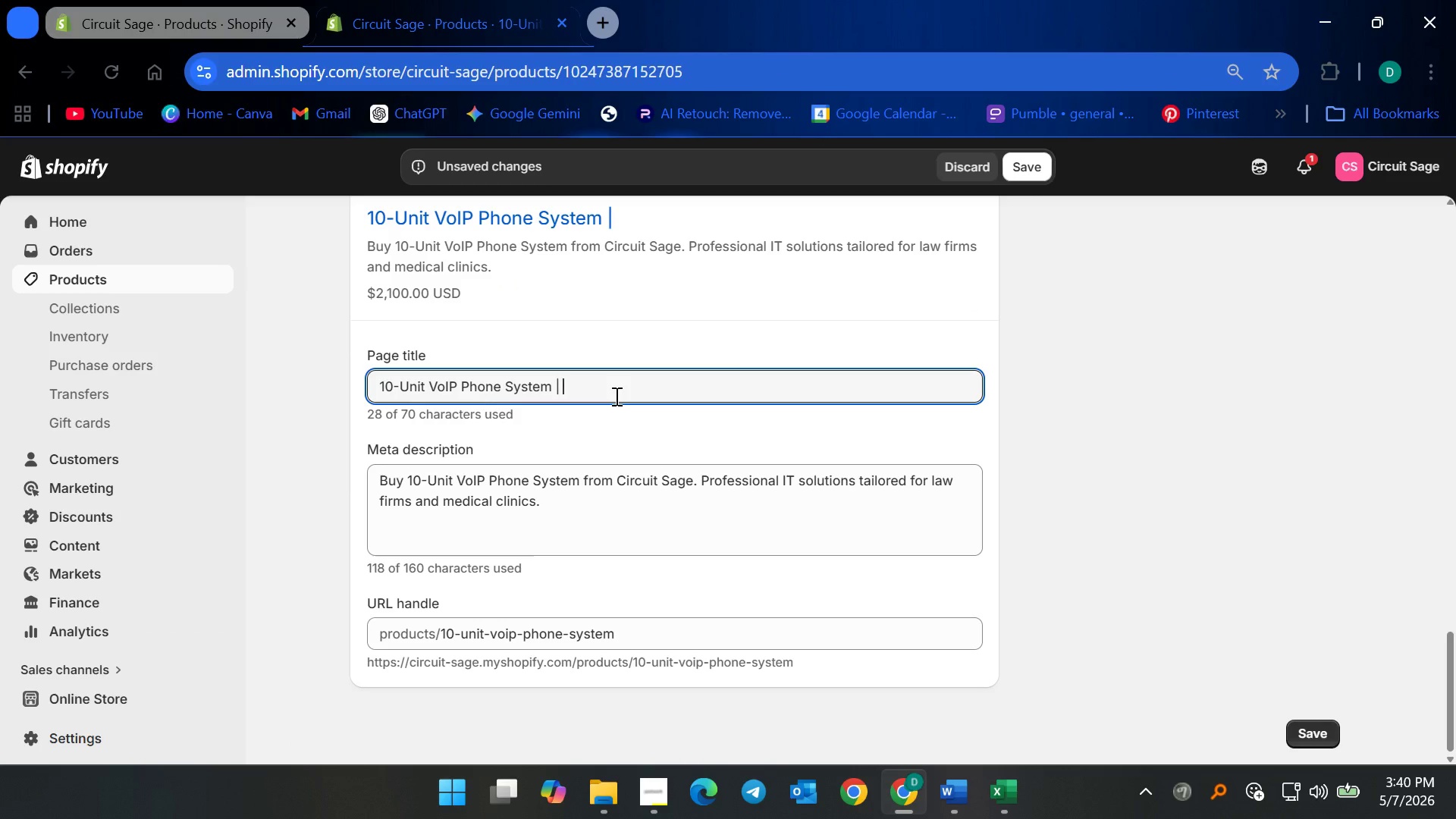 
key(Space)
 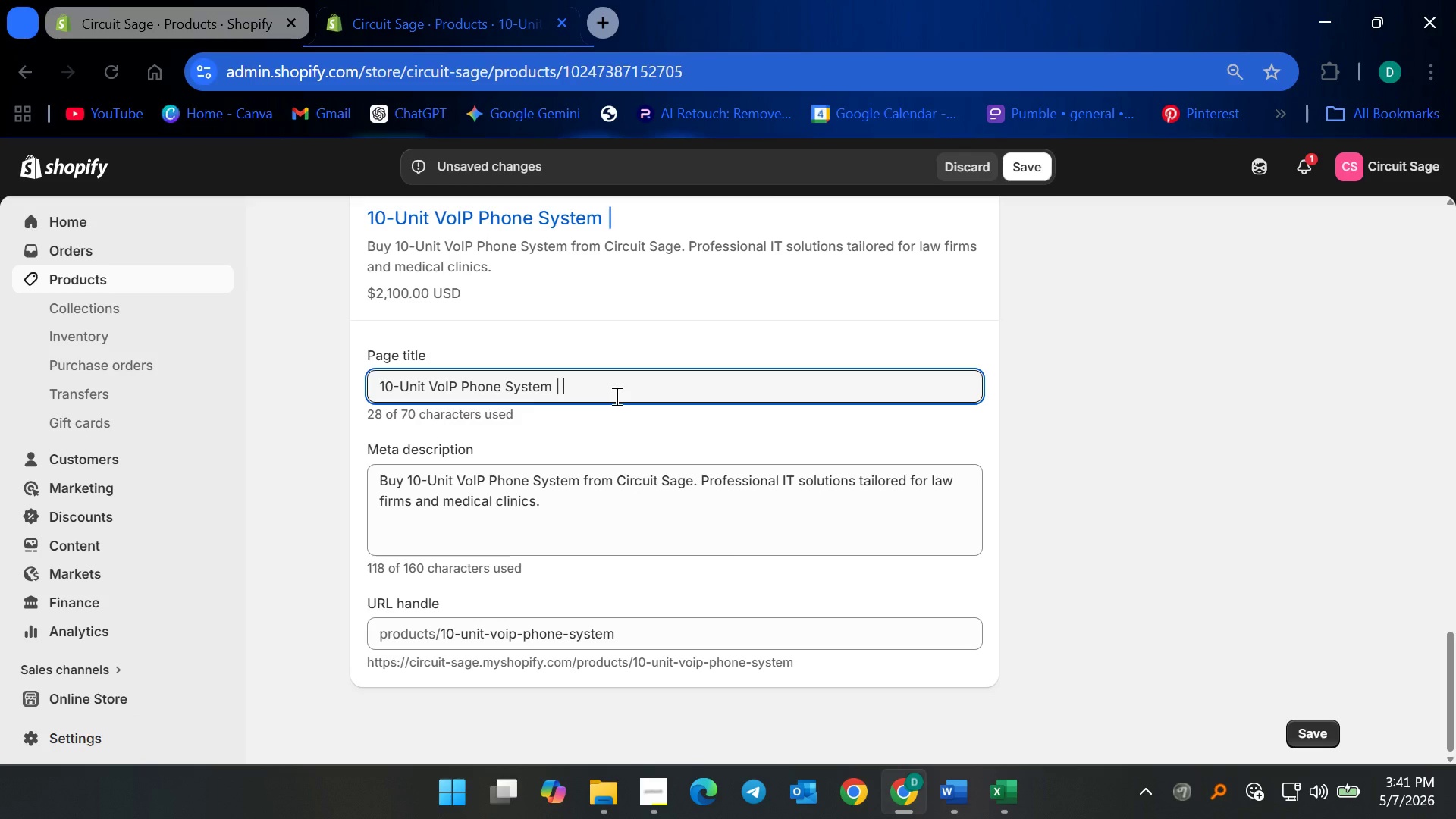 
wait(7.23)
 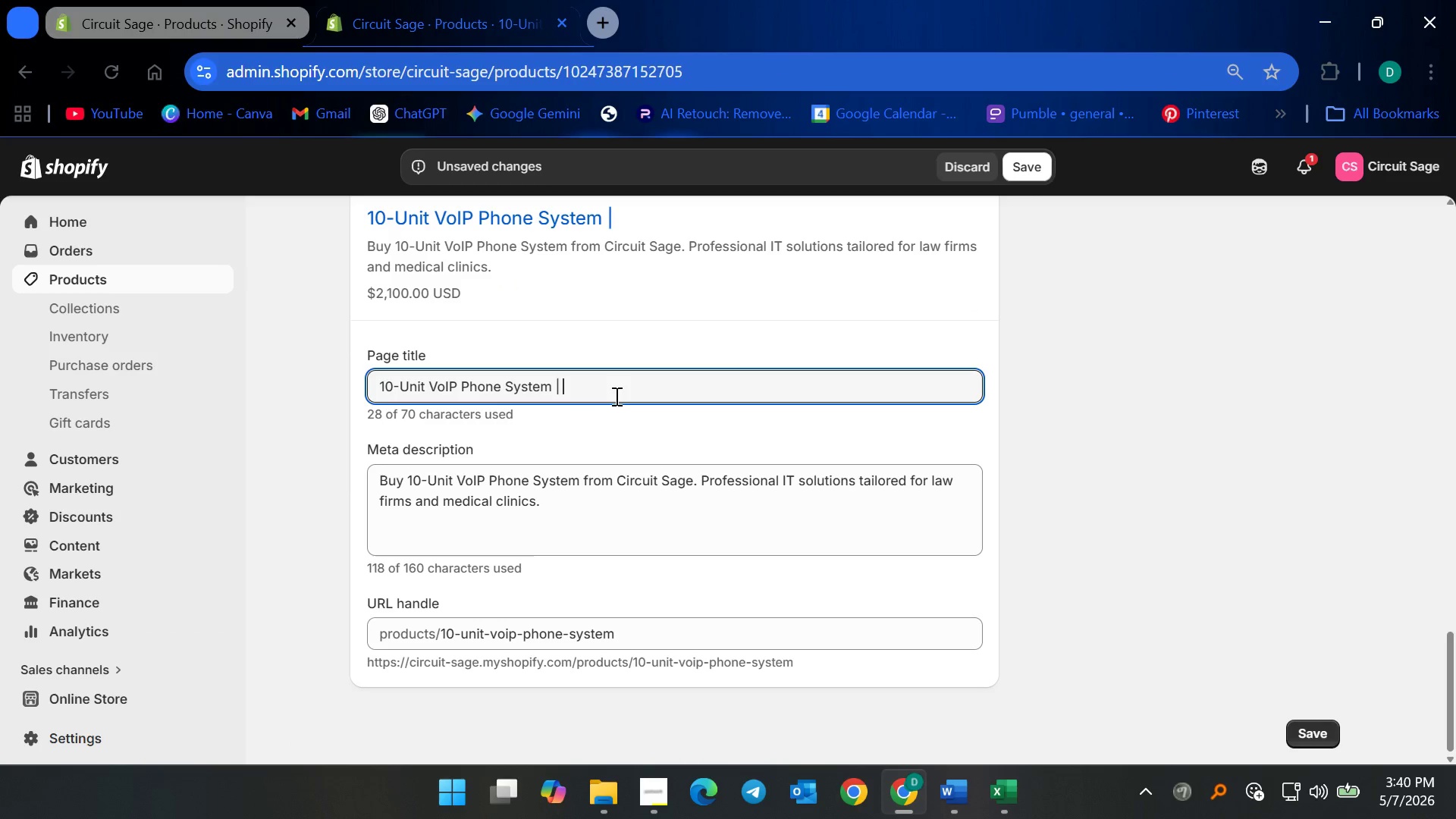 
type( | )
key(Backspace)
key(Backspace)
key(Backspace)
type(Professional O)
key(Backspace)
type(IT solu)
key(Backspace)
key(Backspace)
key(Backspace)
type(S)
key(Backspace)
key(Backspace)
type(Solutions by Circuit Sage)
 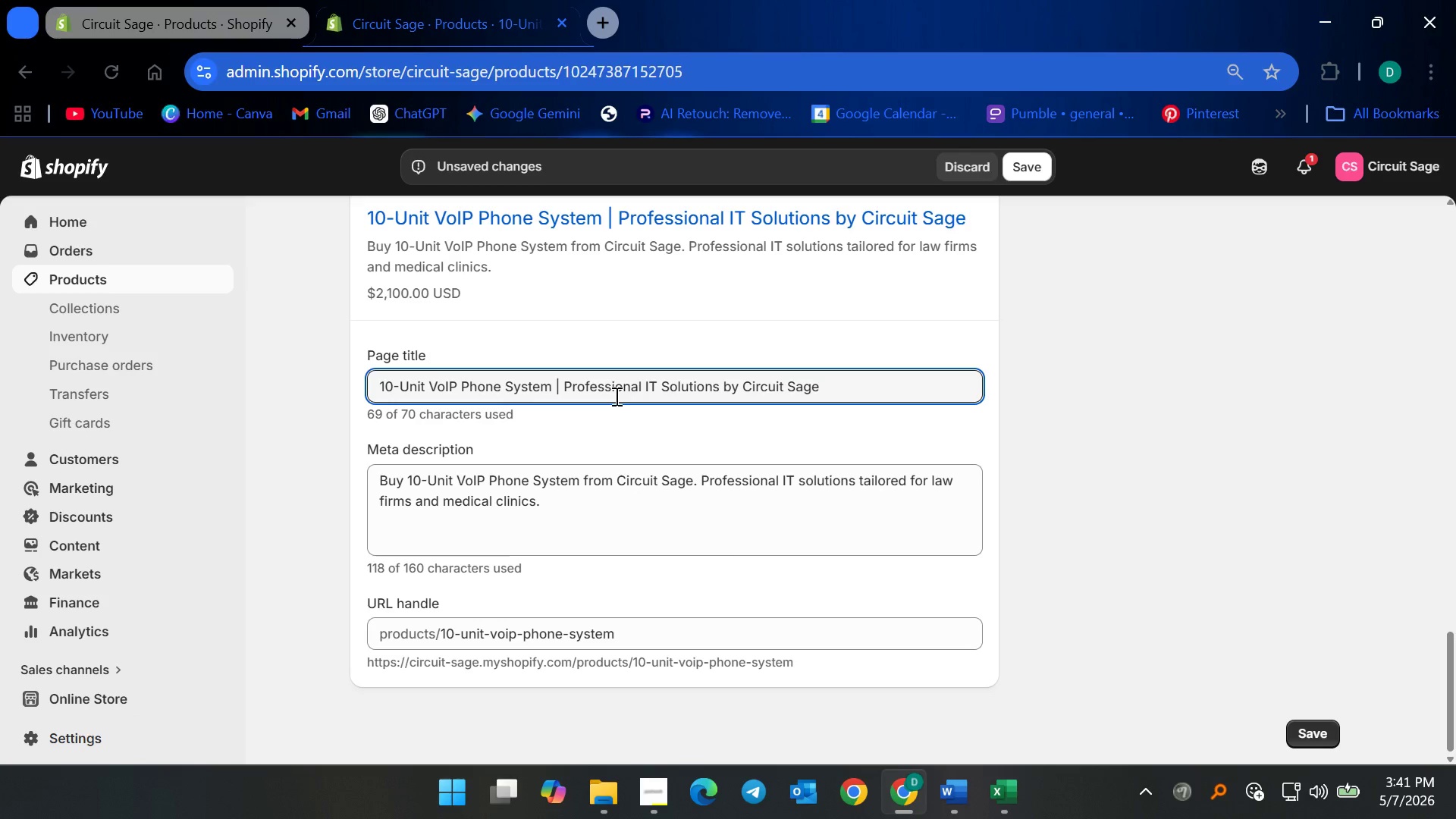 
wait(26.66)
 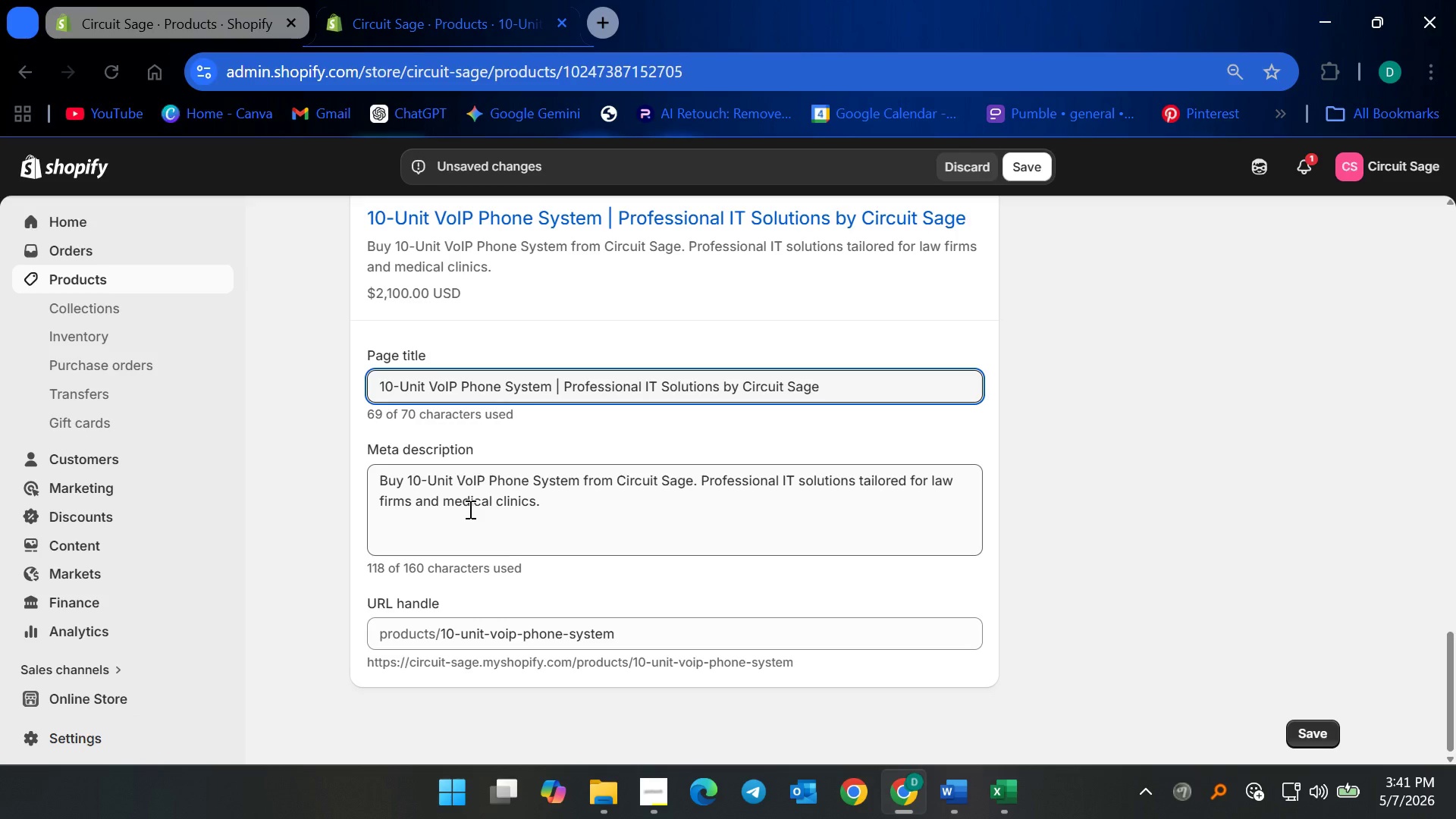 
left_click_drag(start_coordinate=[692, 479], to_coordinate=[617, 482])
 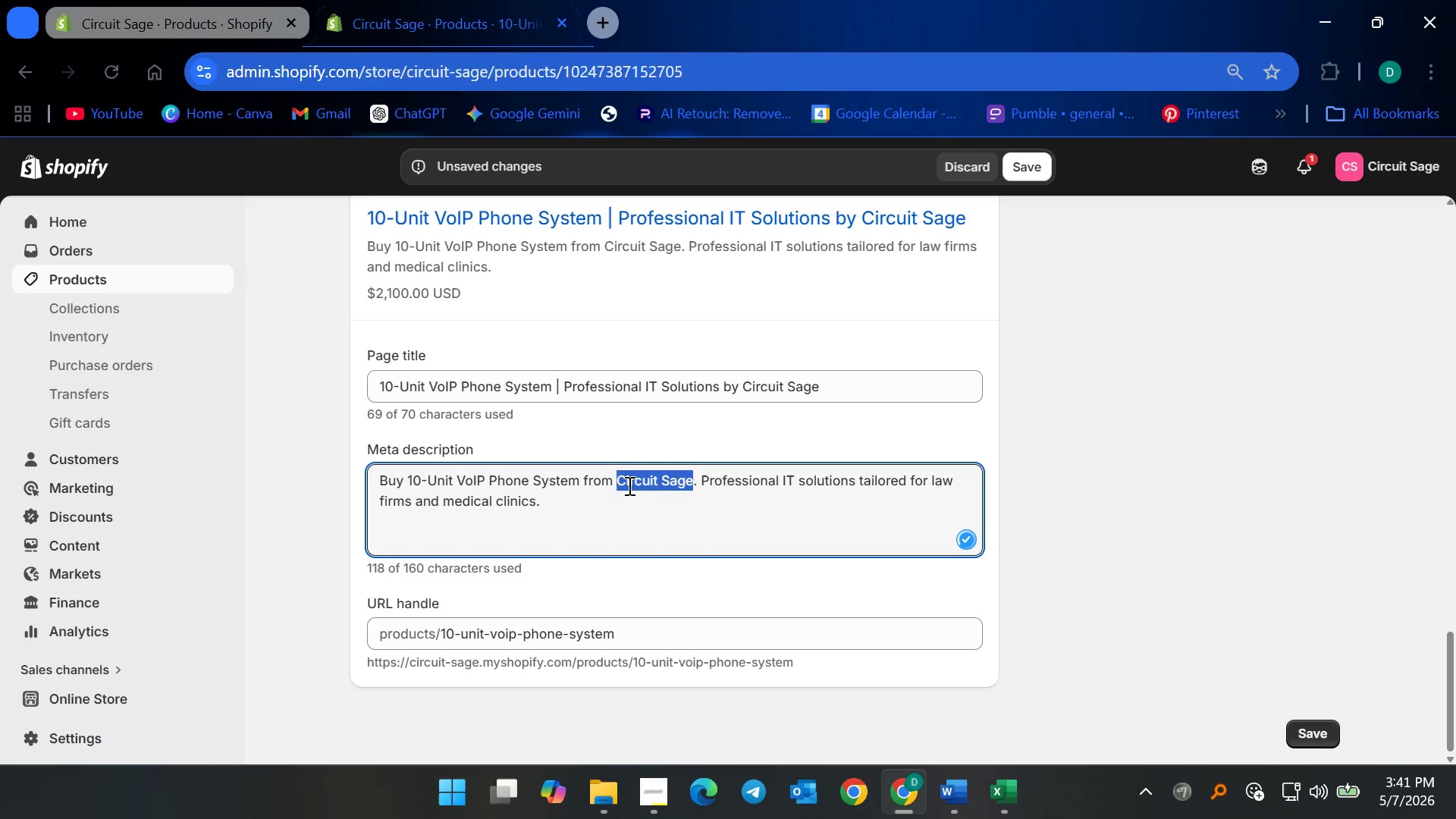 
key(Control+X)
 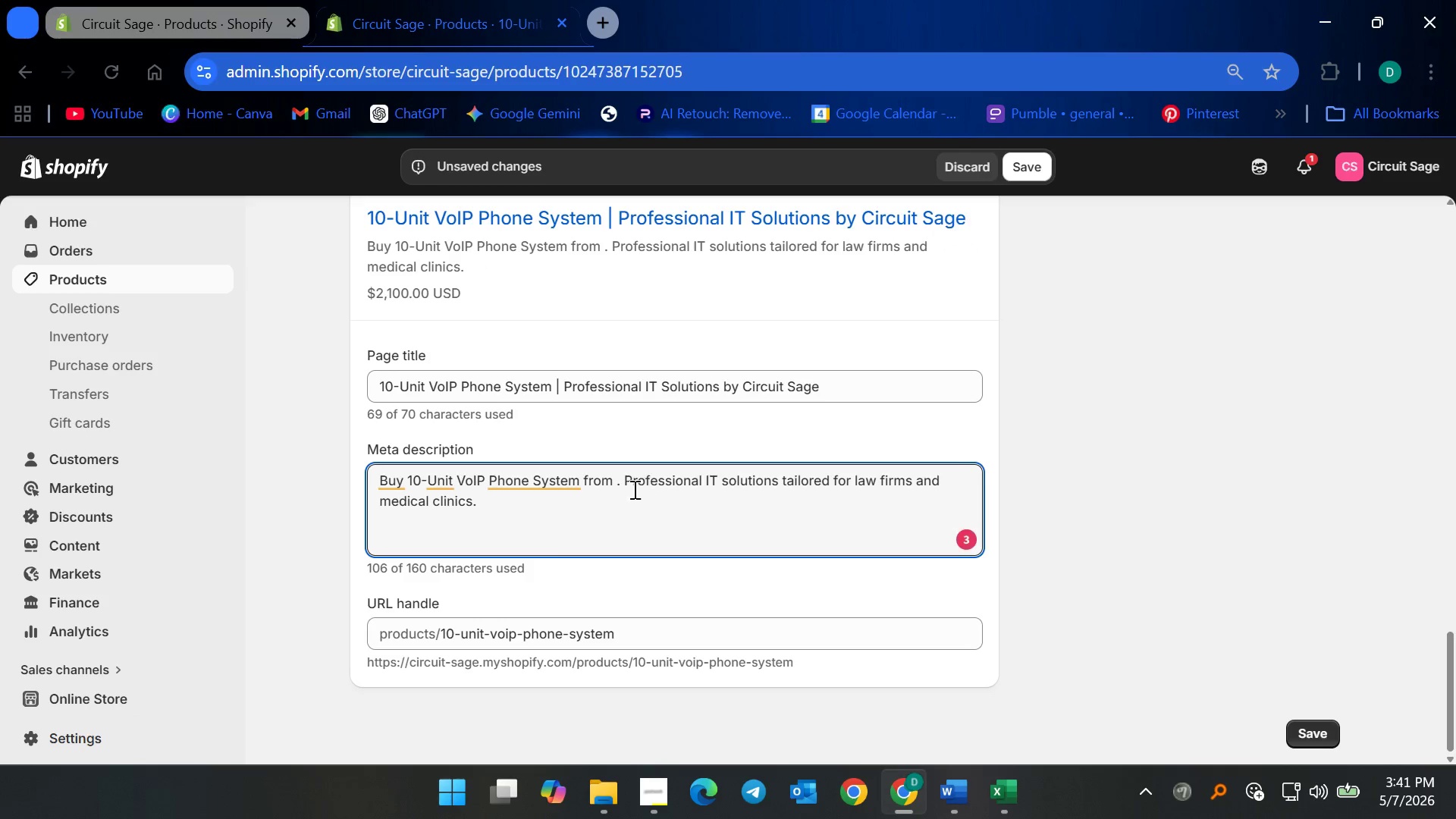 
left_click_drag(start_coordinate=[610, 513], to_coordinate=[584, 484])
 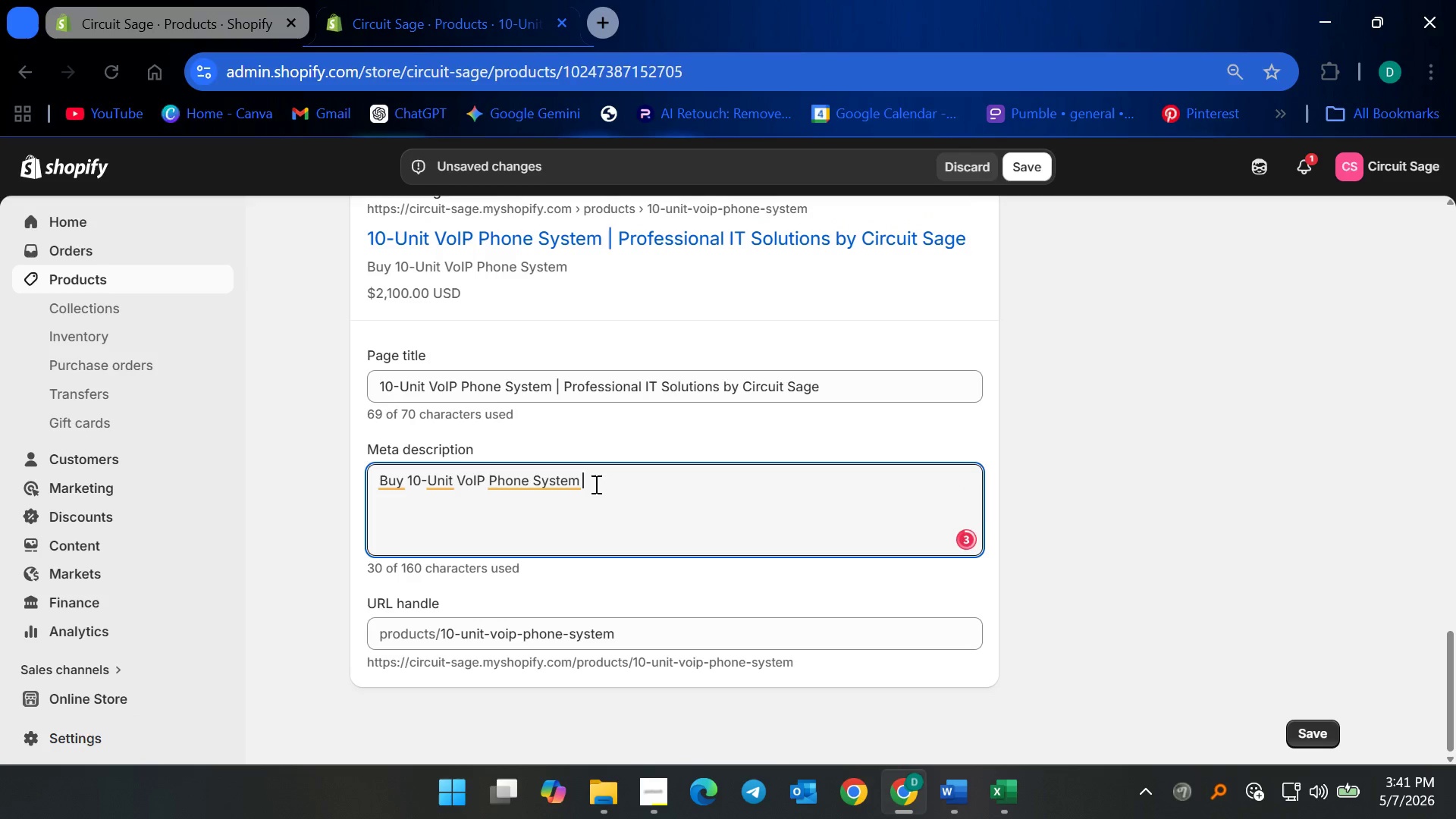 
key(Backspace)
 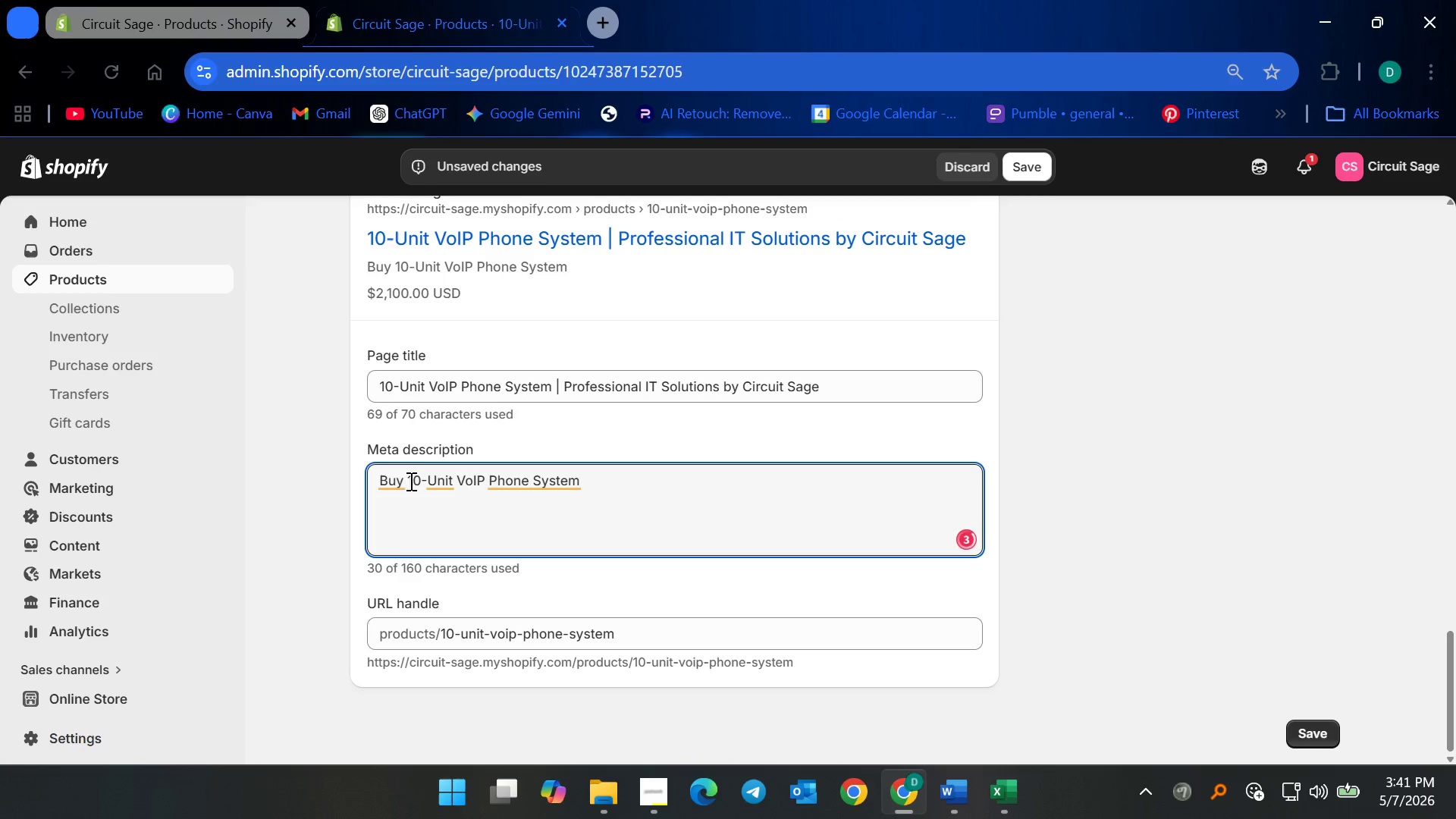 
left_click_drag(start_coordinate=[406, 480], to_coordinate=[345, 479])
 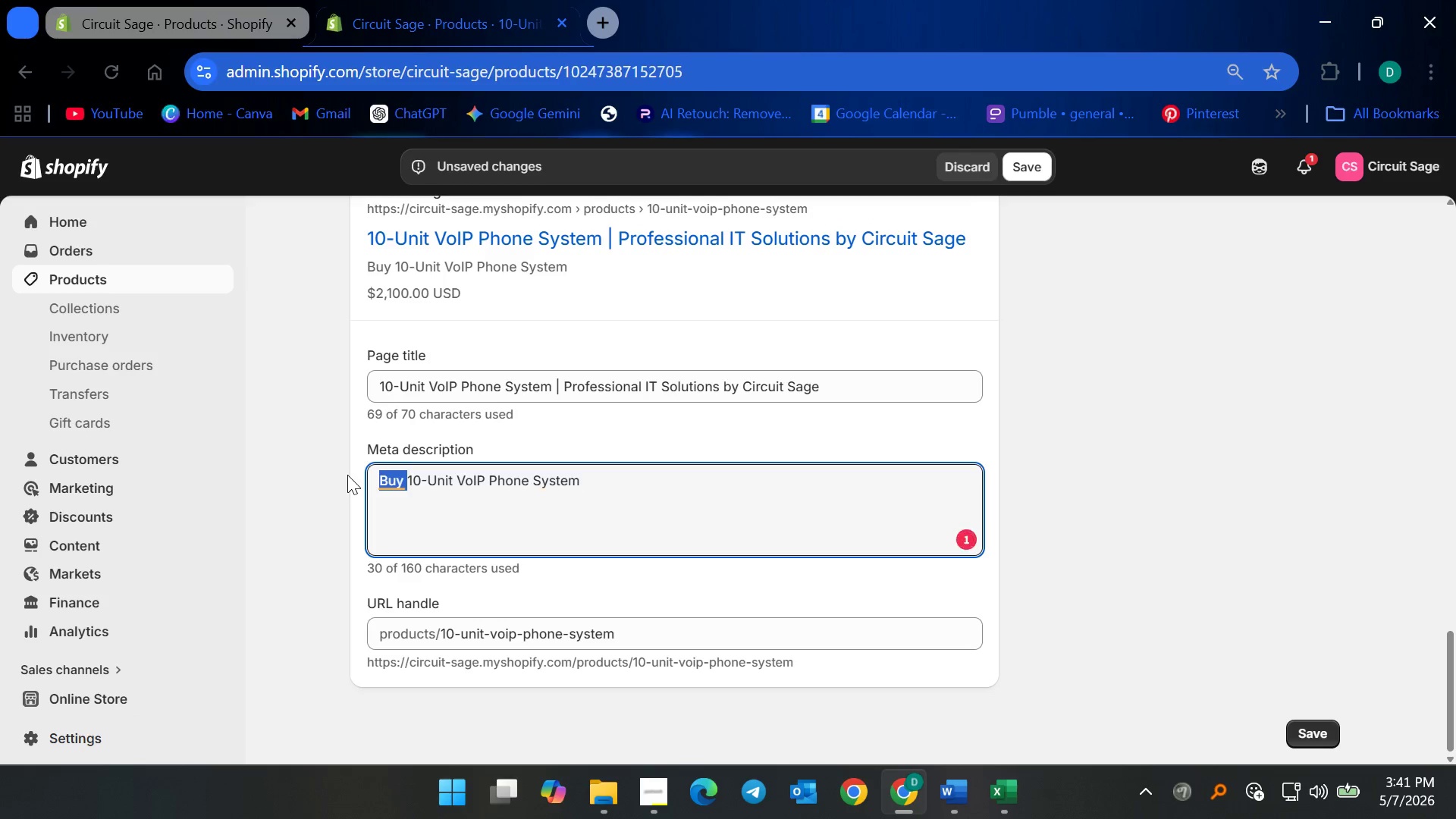 
type(Upgrade  )
 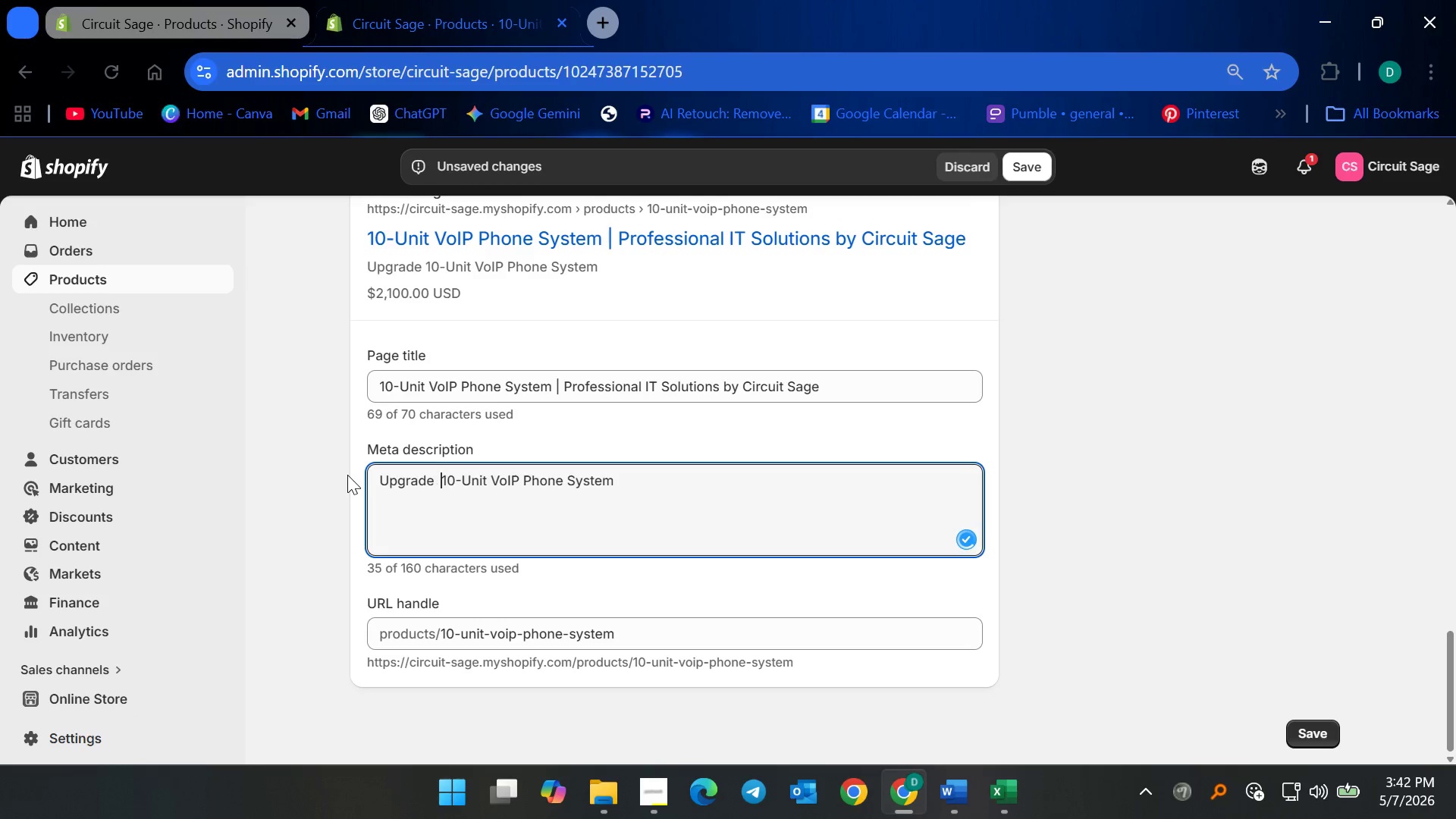 
key(ArrowLeft)
 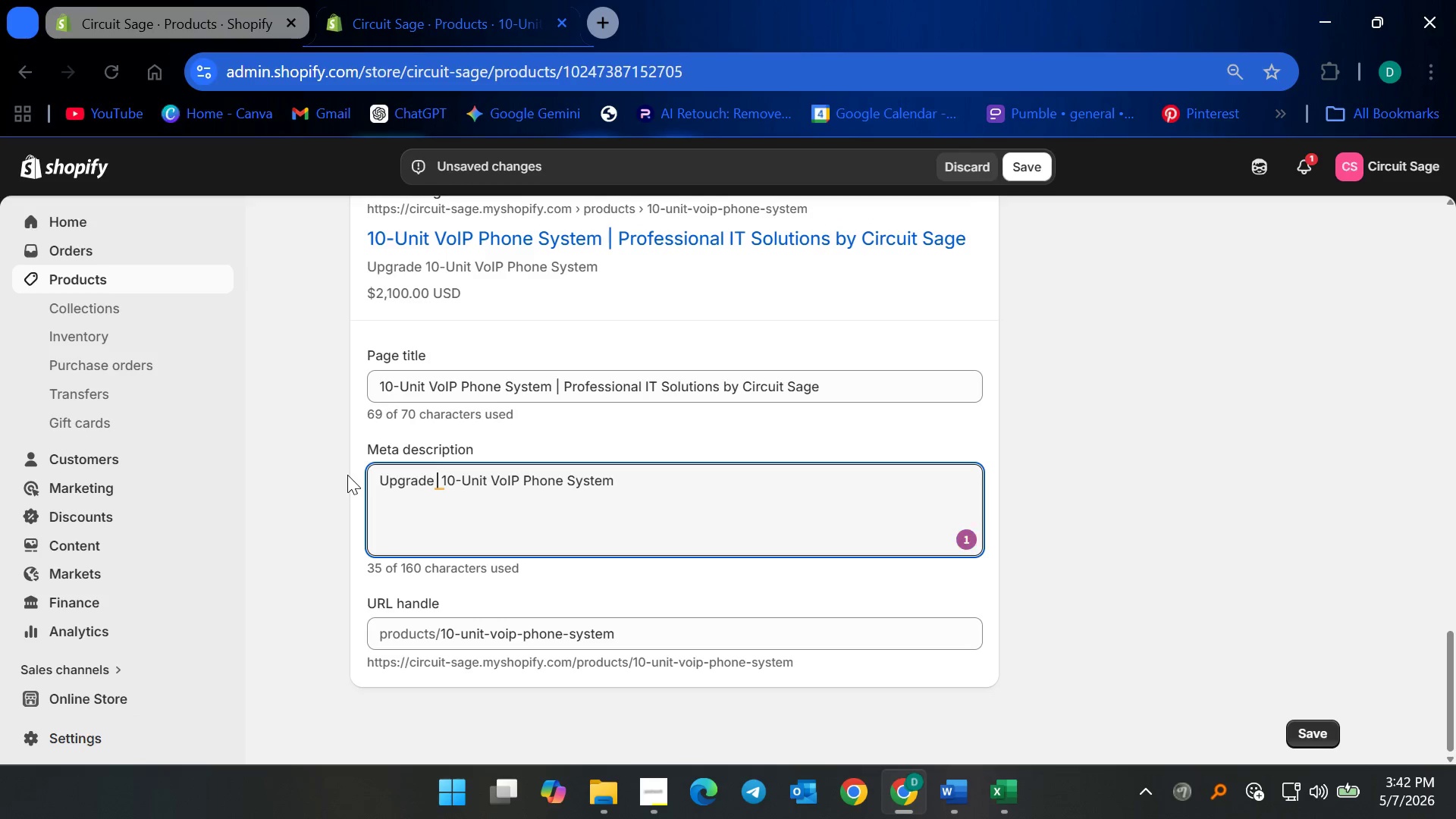 
type(office communications with )
 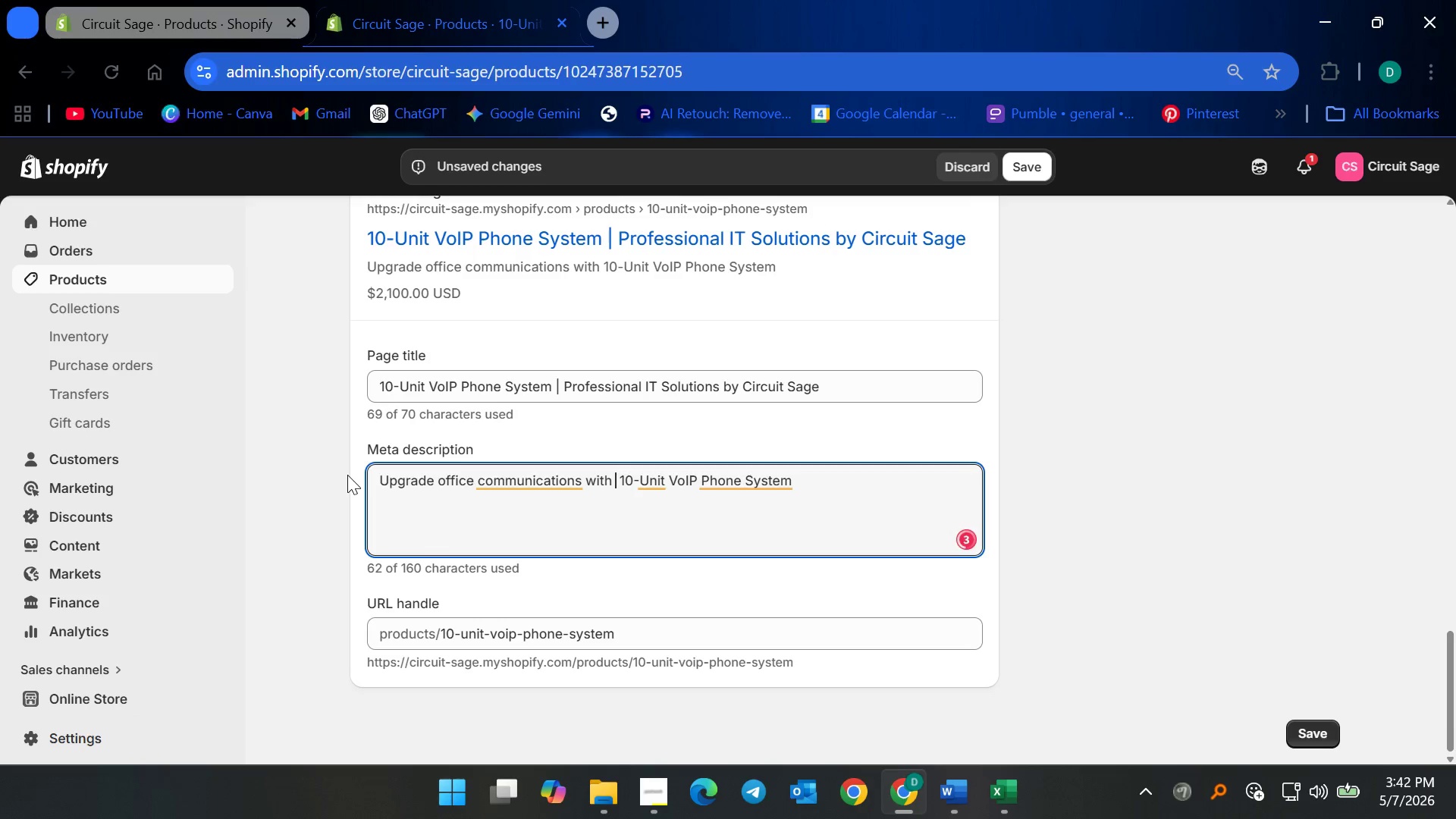 
key(Control+ControlLeft)
 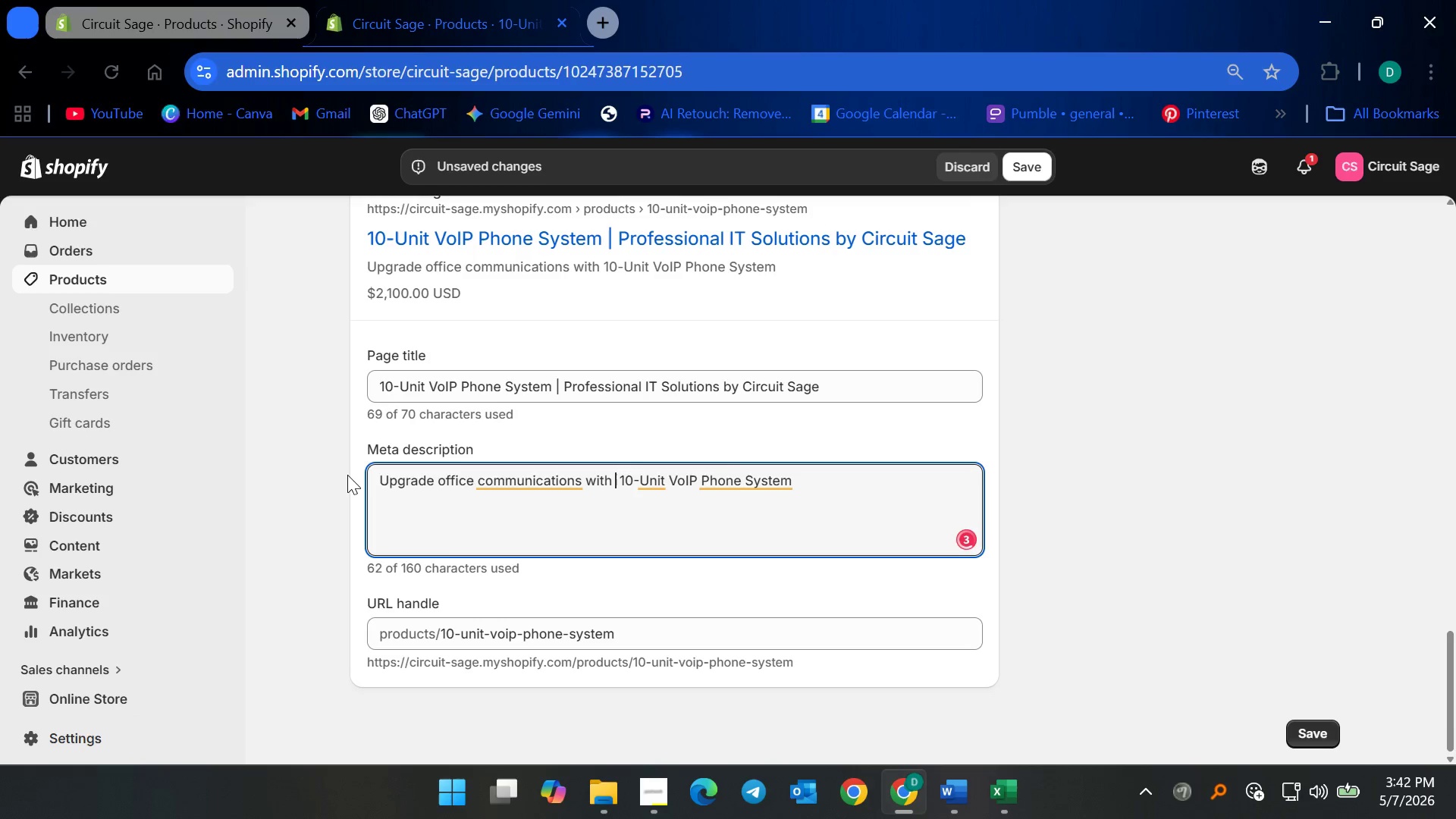 
key(Control+V)
 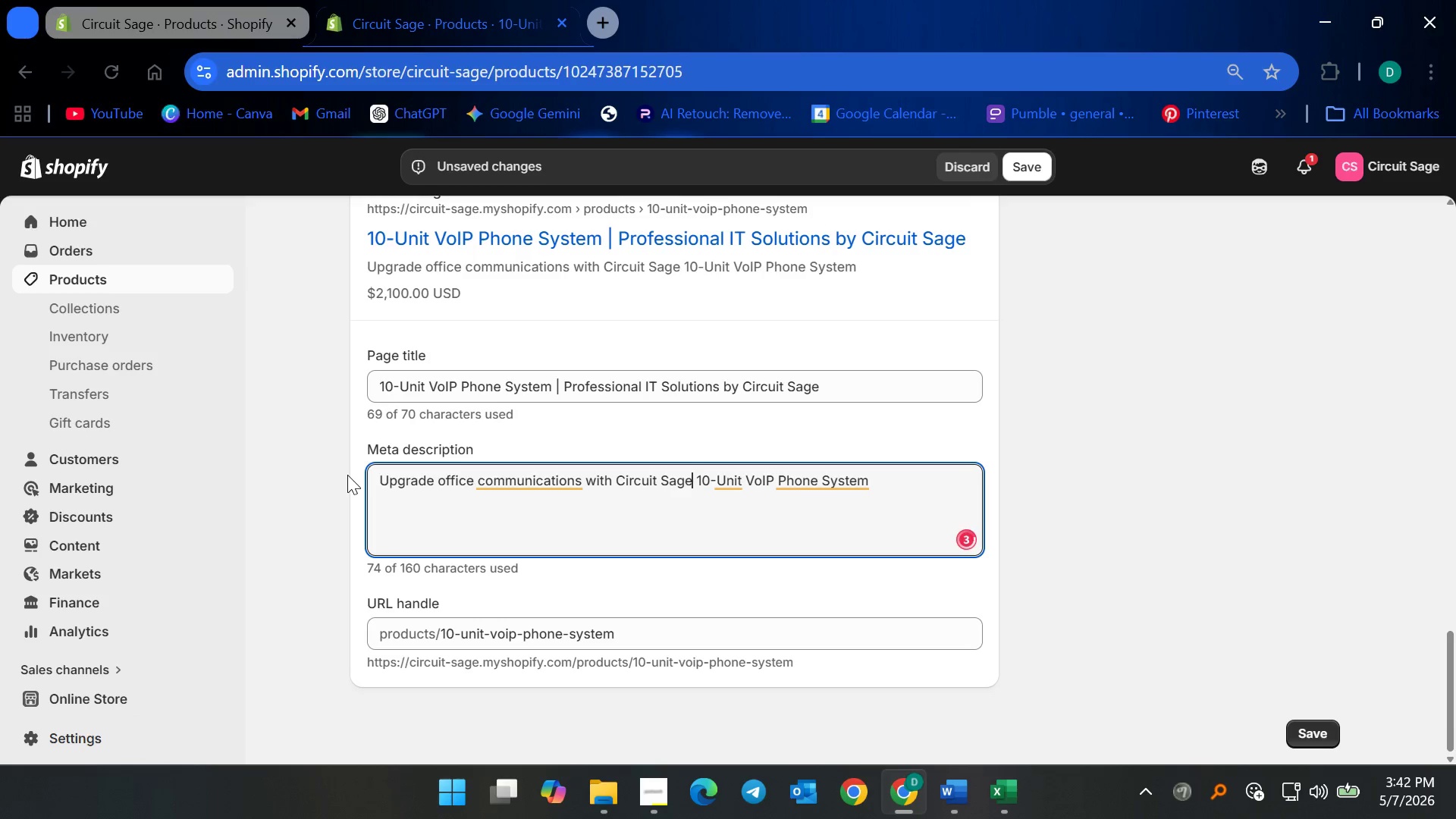 
key(Quote)
 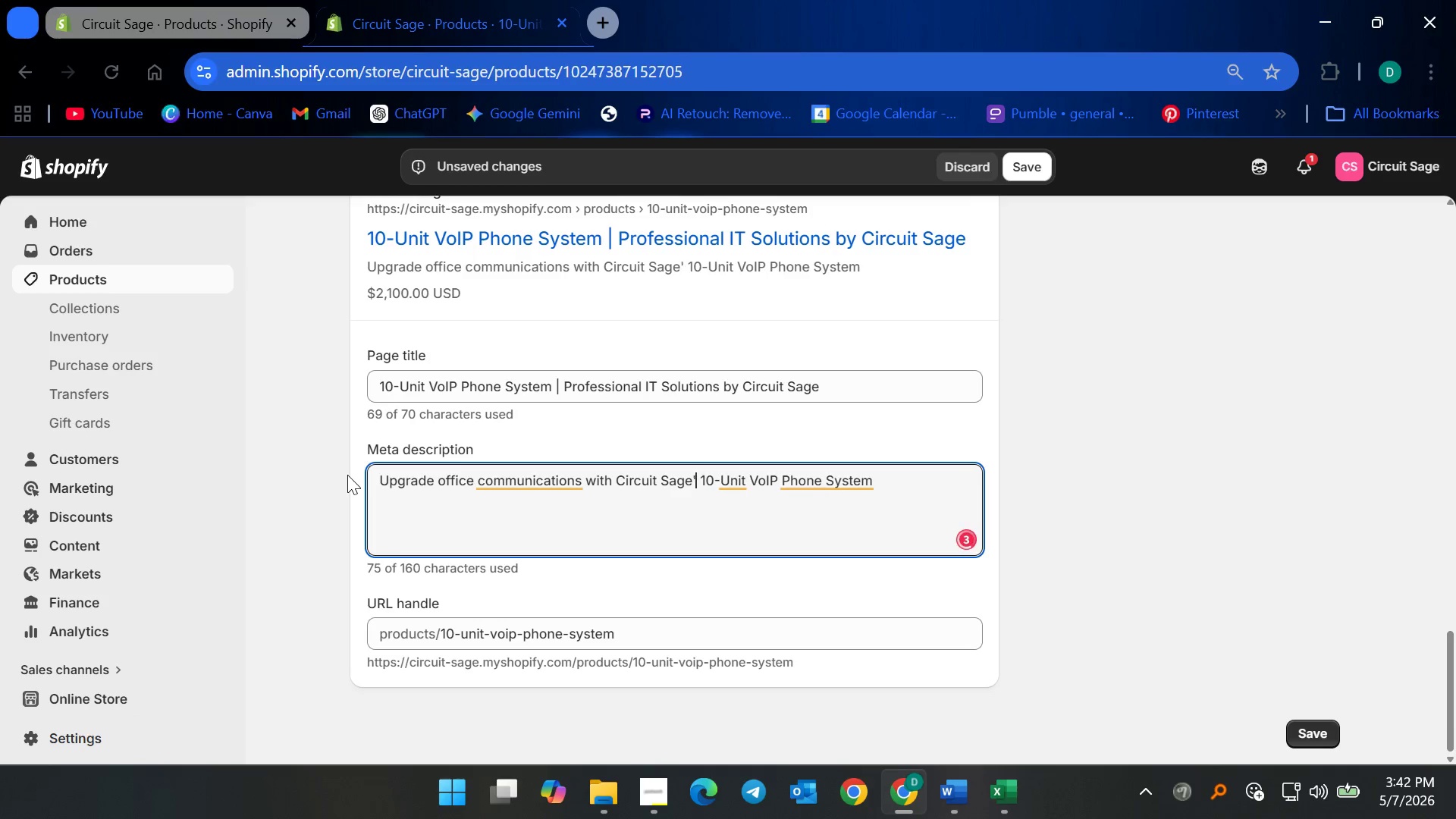 
key(S)
 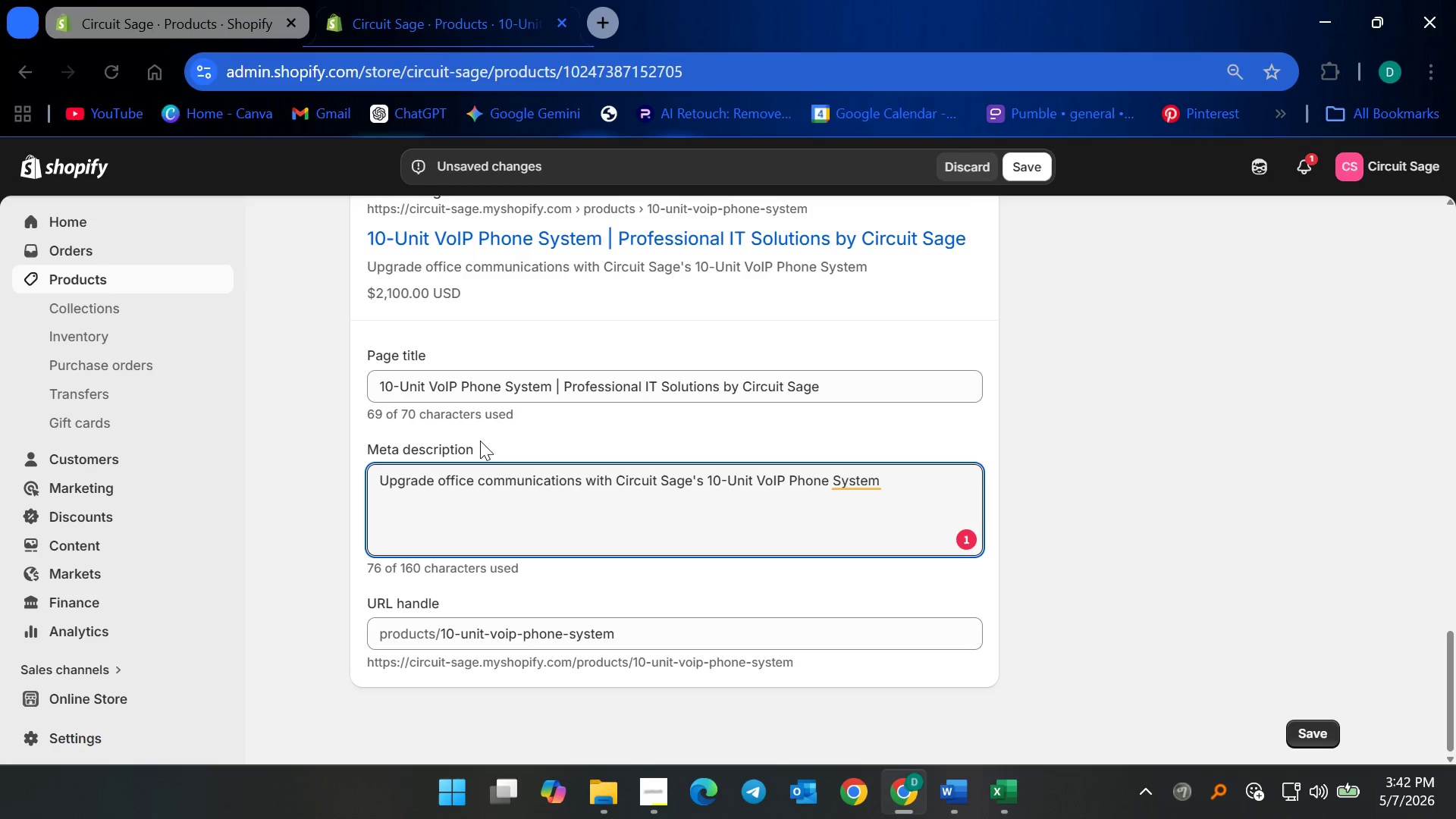 
left_click_drag(start_coordinate=[893, 466], to_coordinate=[893, 475])
 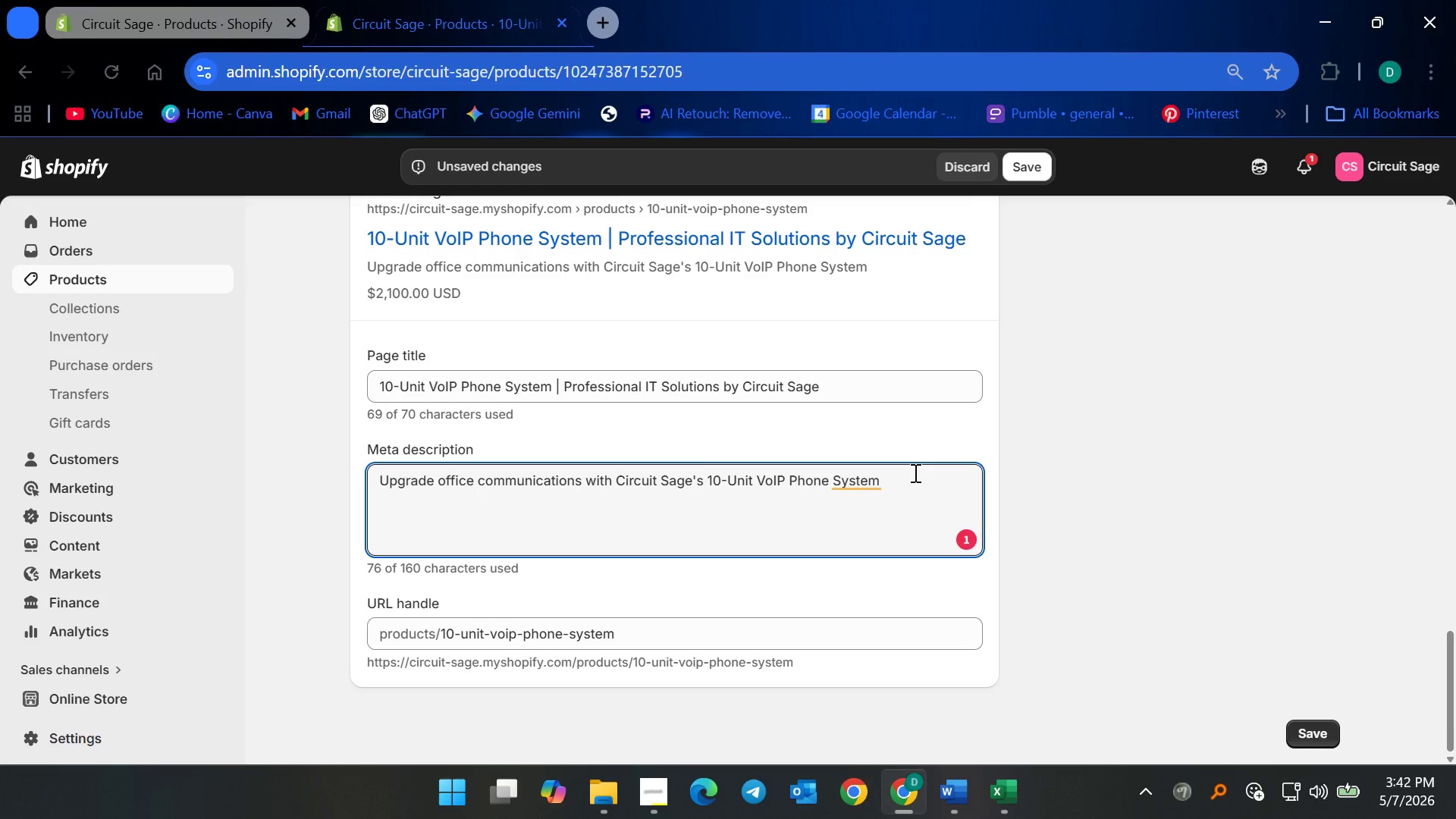 
key(Backspace)
 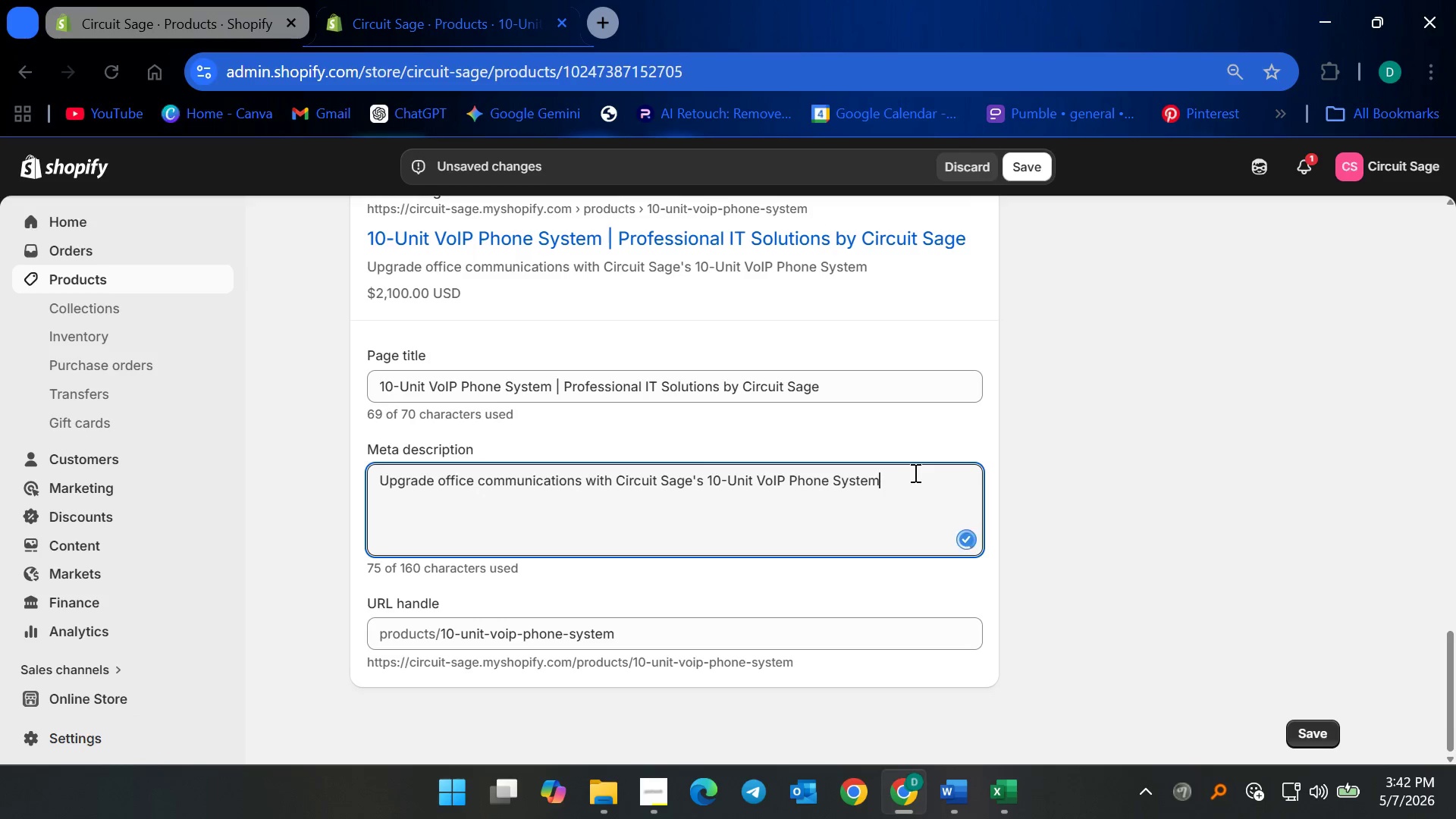 
key(L)
 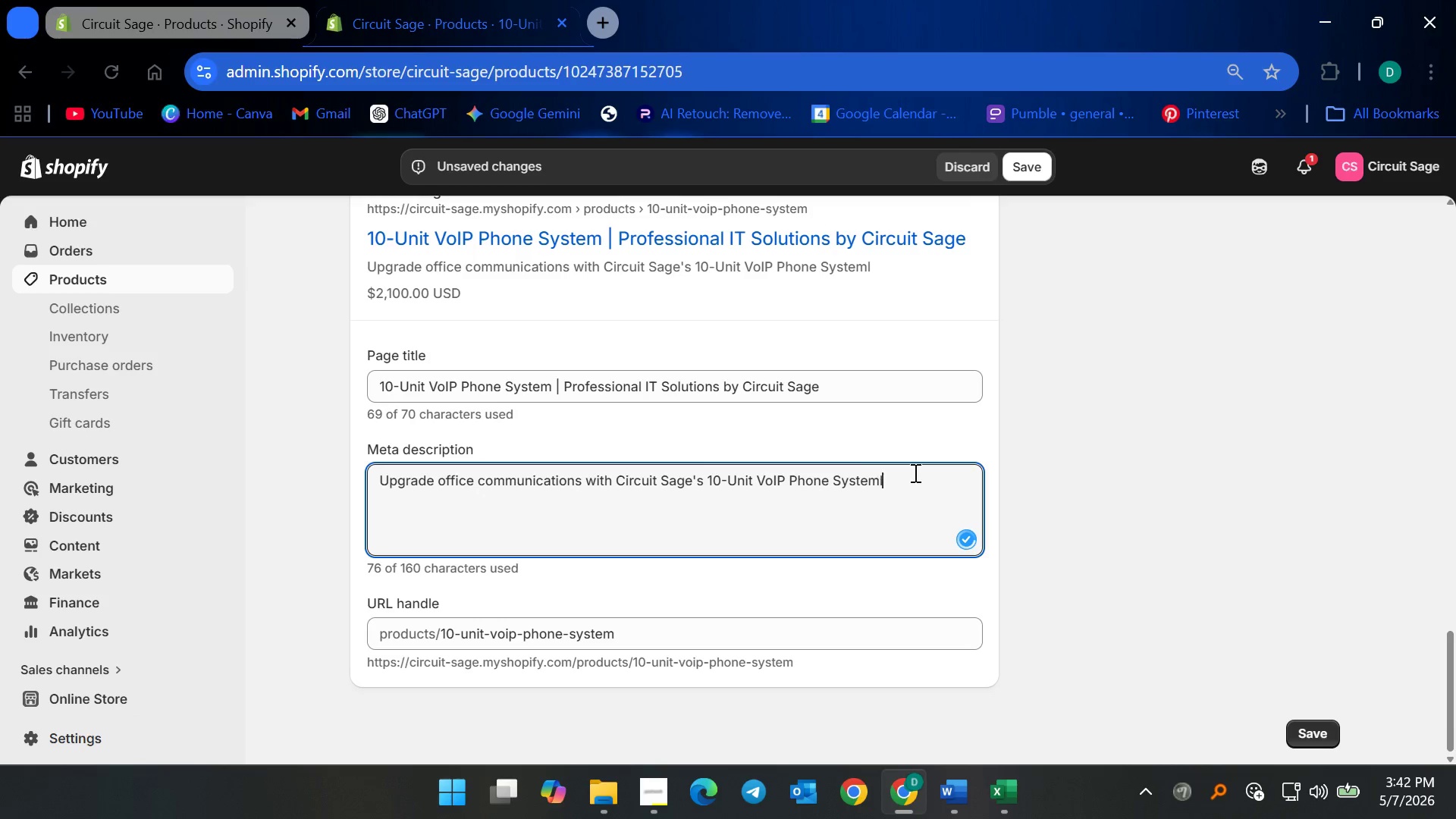 
key(Space)
 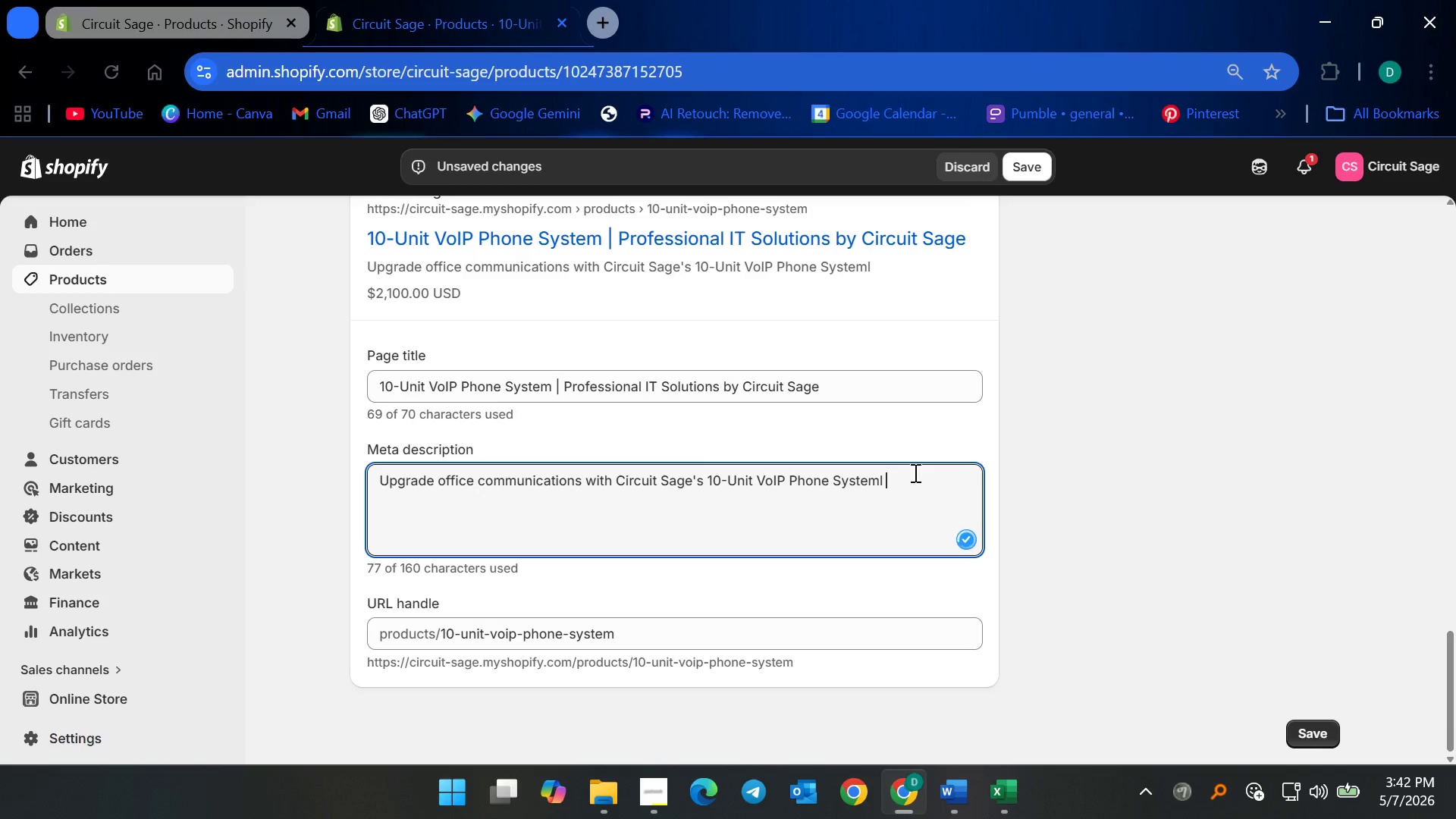 
key(Backspace)
 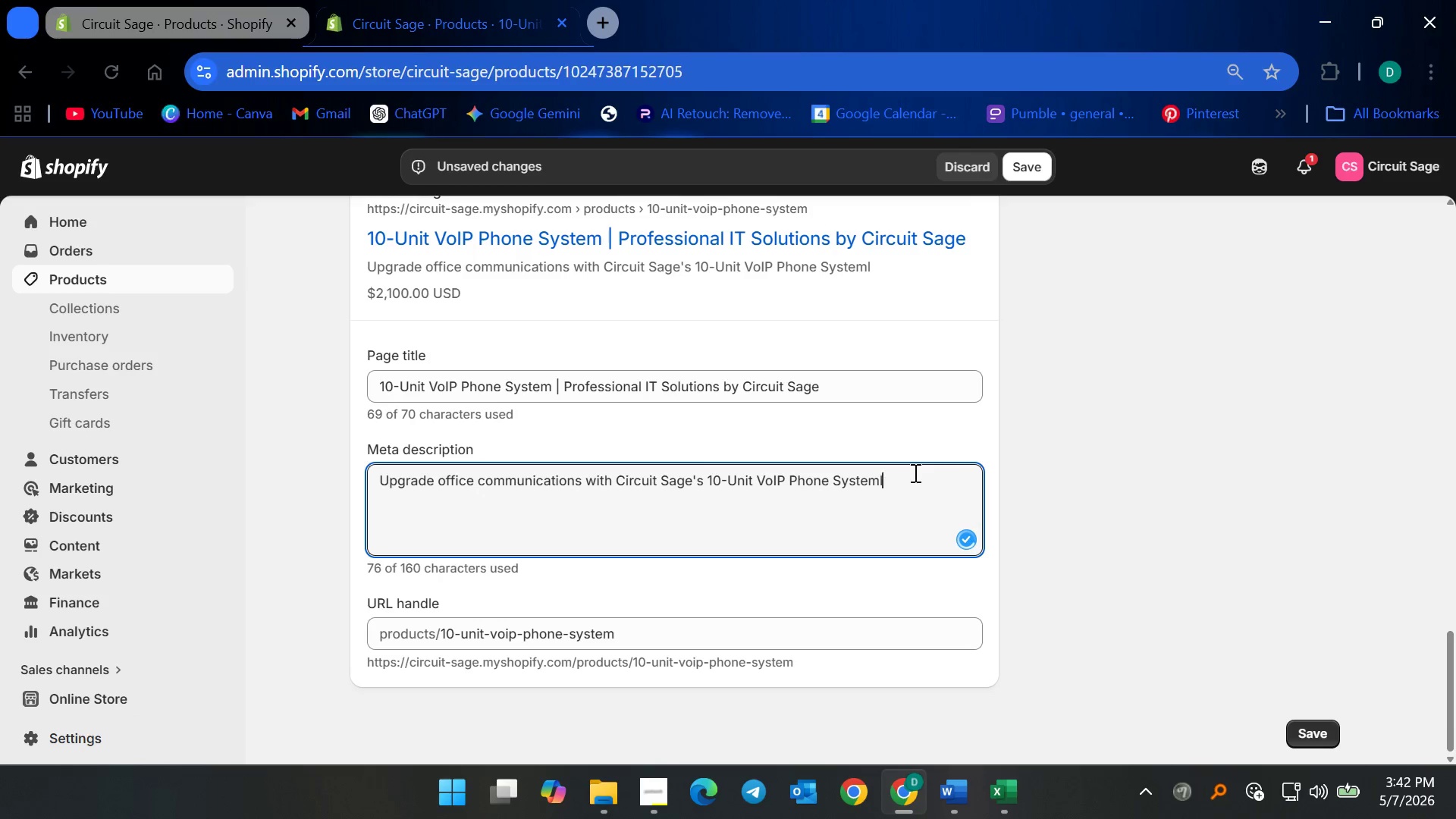 
key(Backspace)
 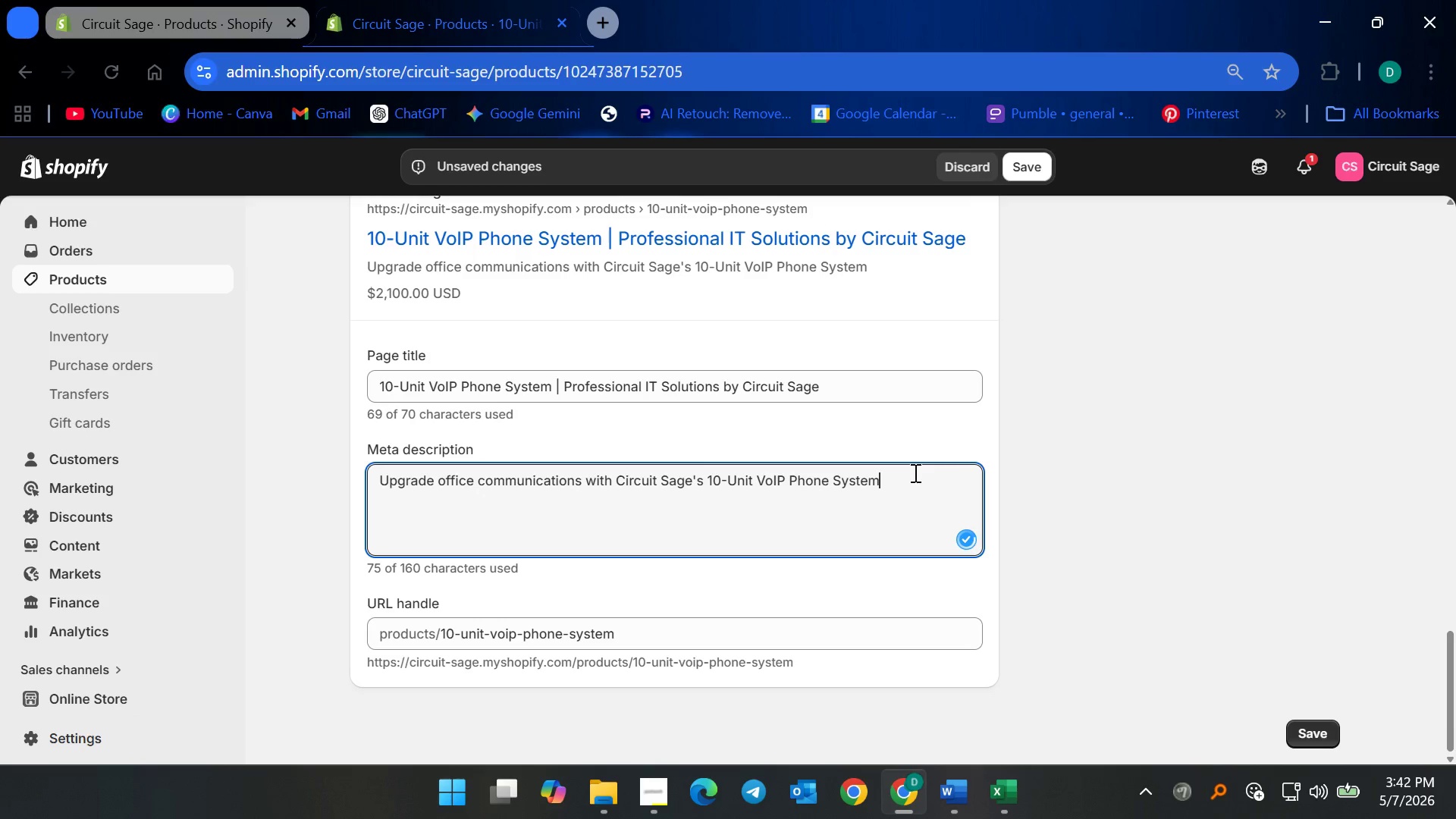 
key(Semicolon)
 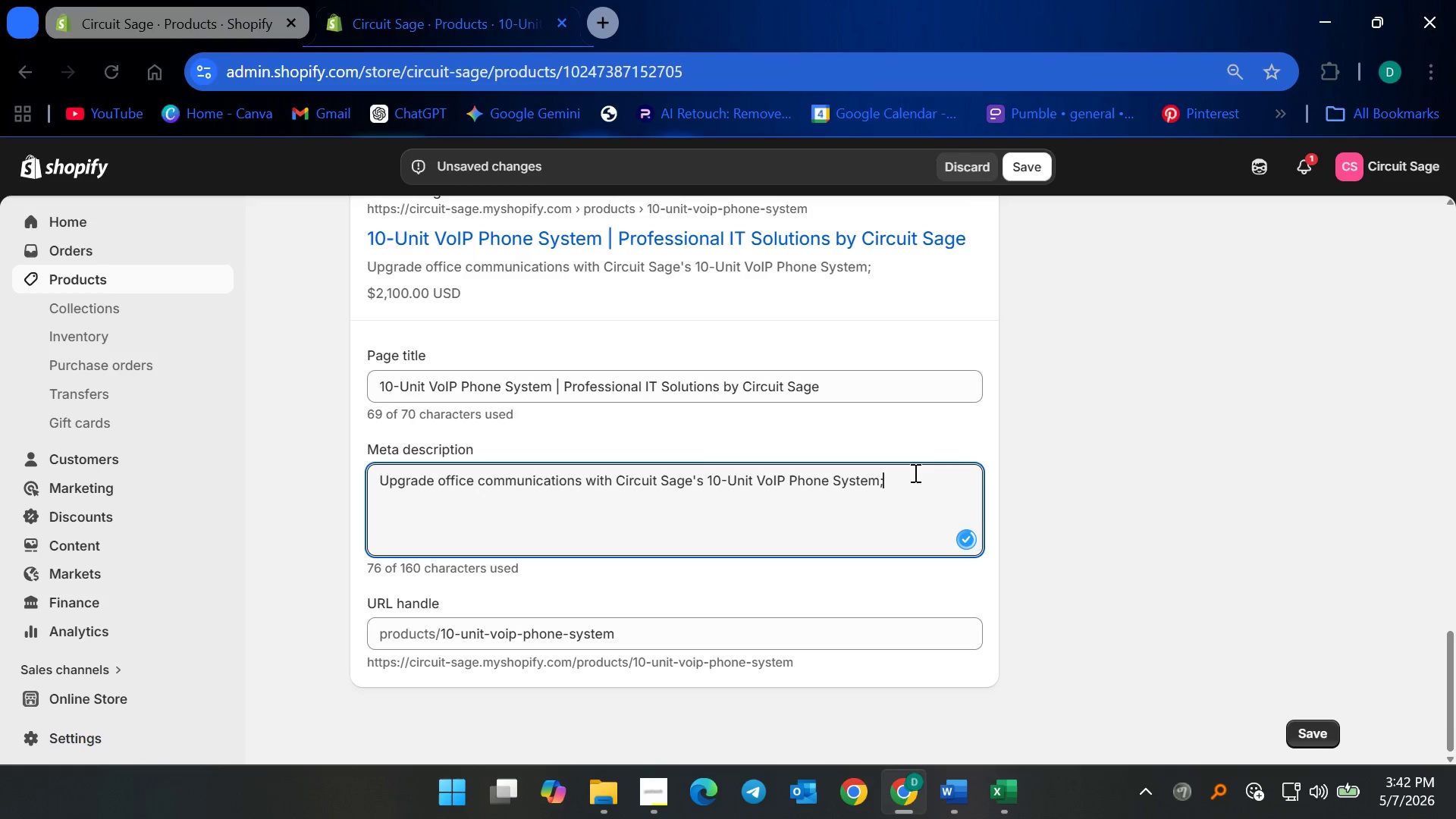 
key(Space)
 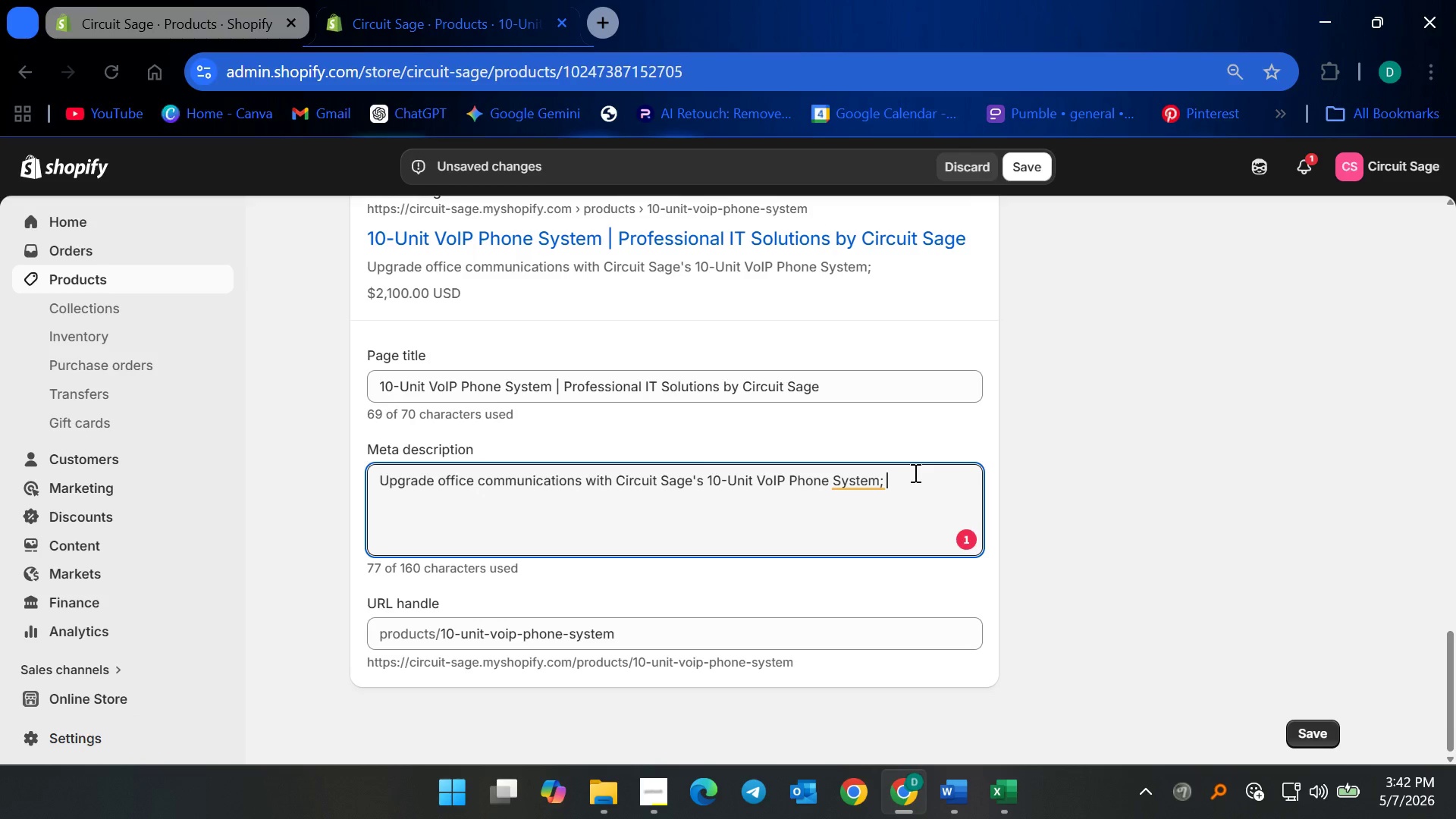 
type(crystal-clear, secure calls for medical clinics and busy law firms.)
 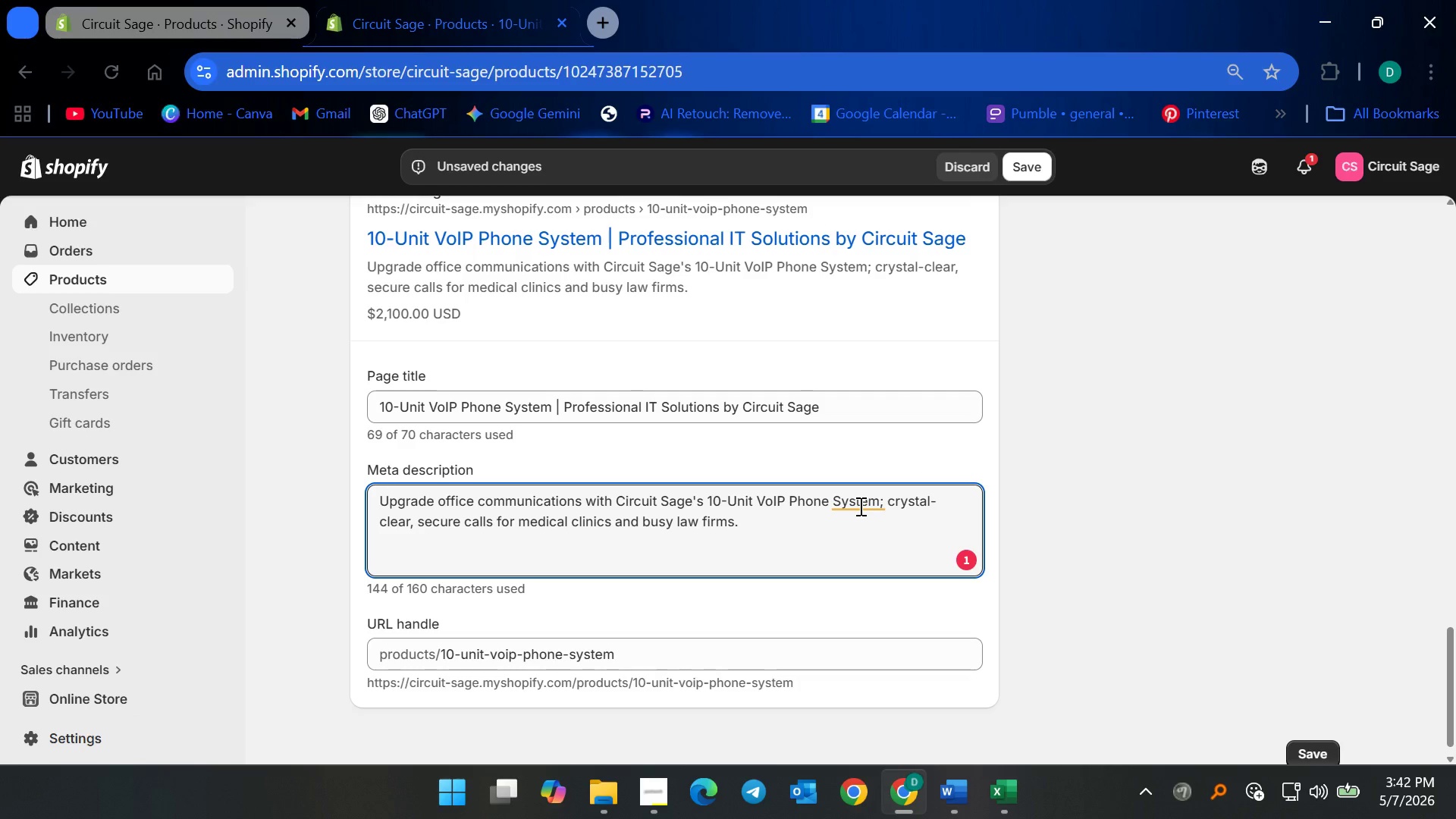 
left_click_drag(start_coordinate=[859, 507], to_coordinate=[867, 505])
 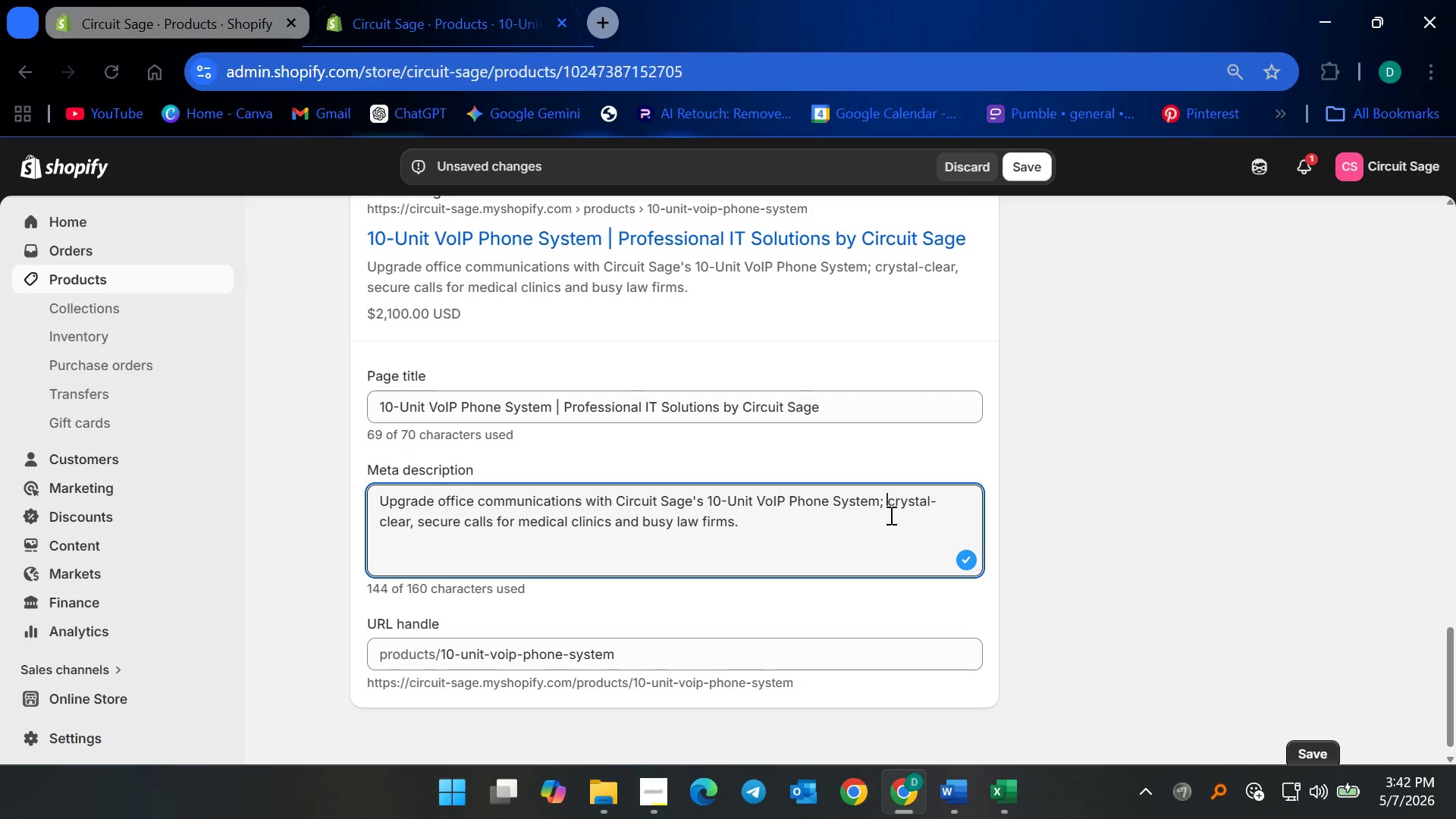 
double_click([860, 522])
 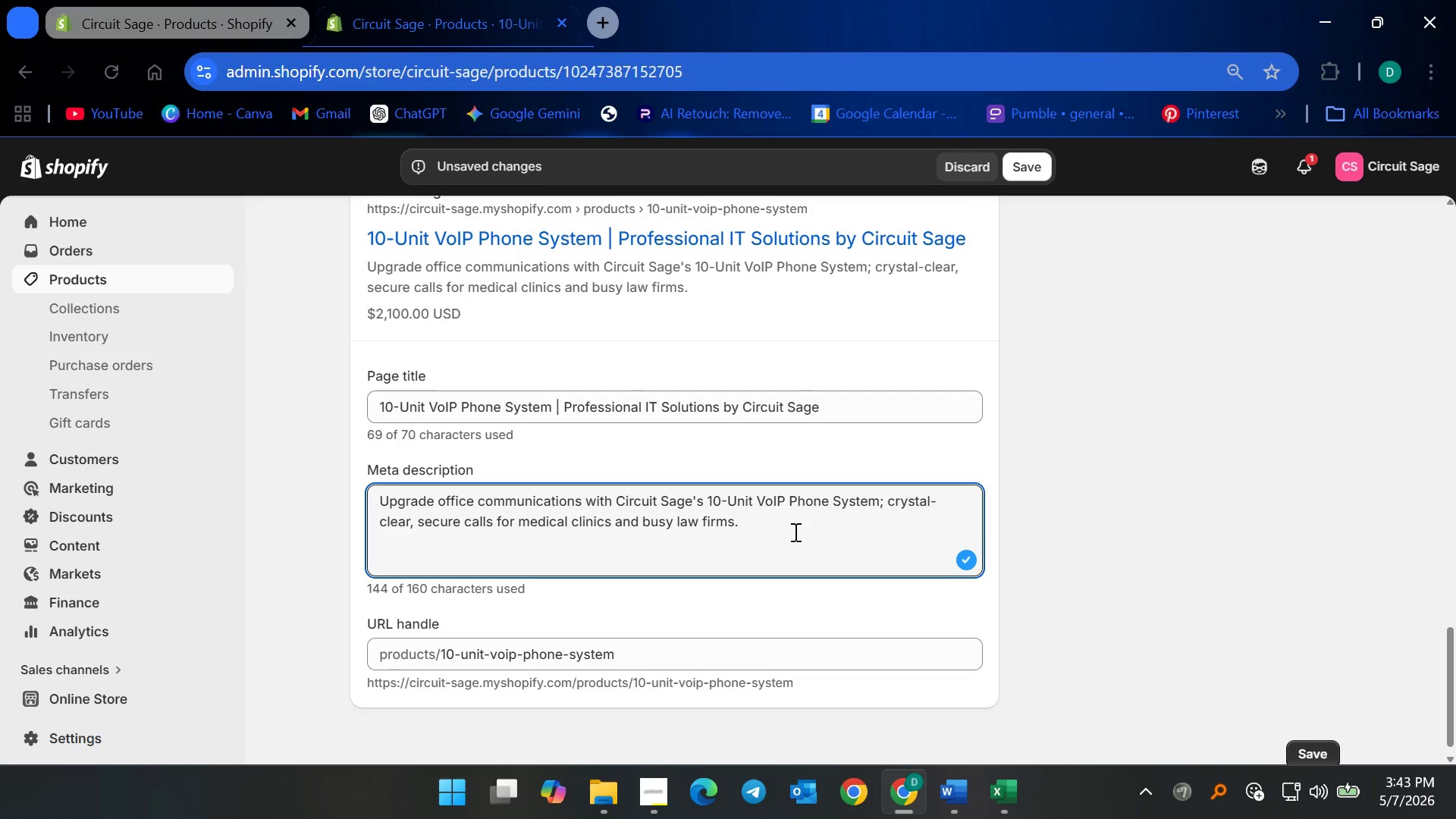 
wait(59.56)
 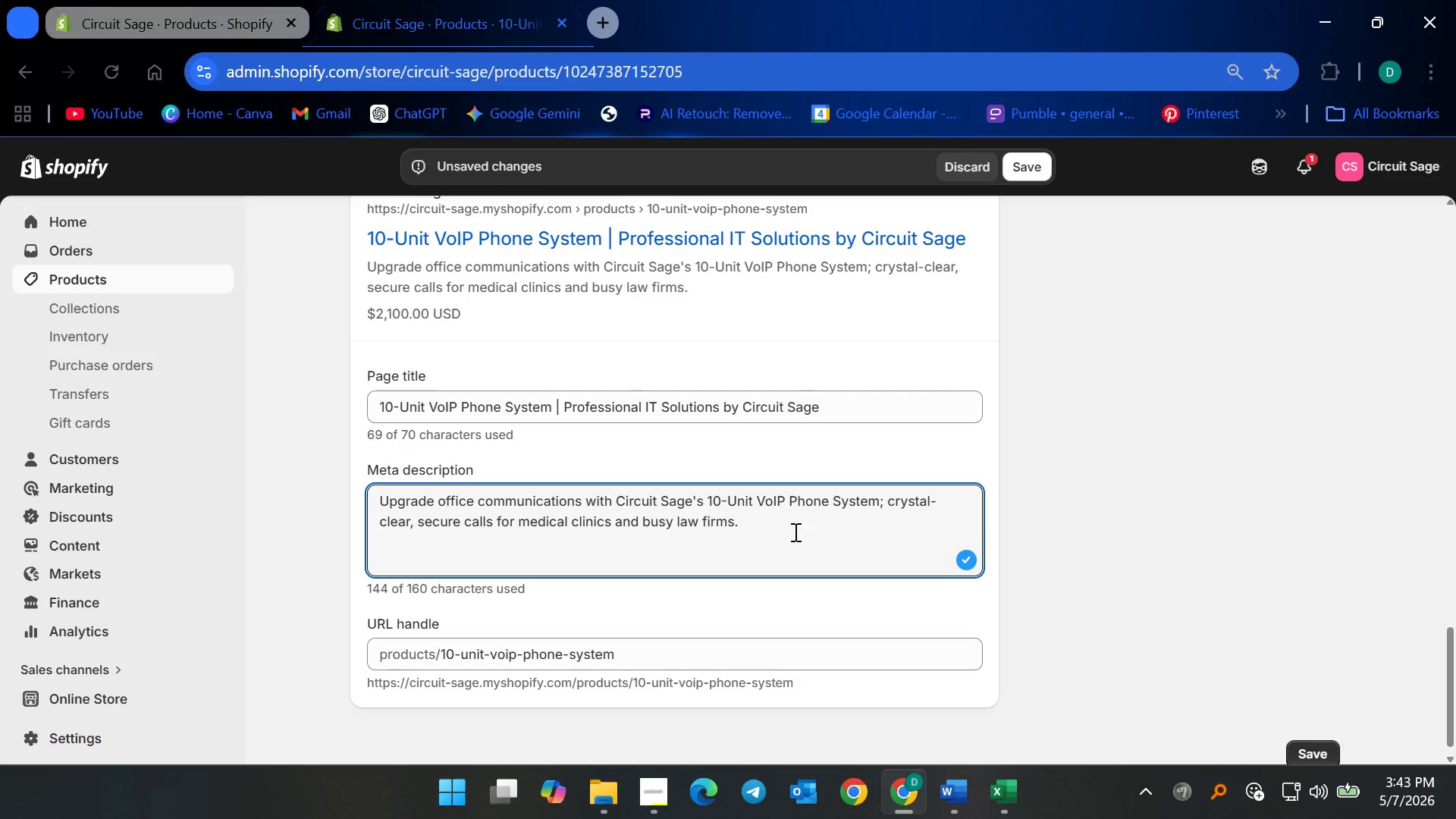 
left_click([870, 505])
 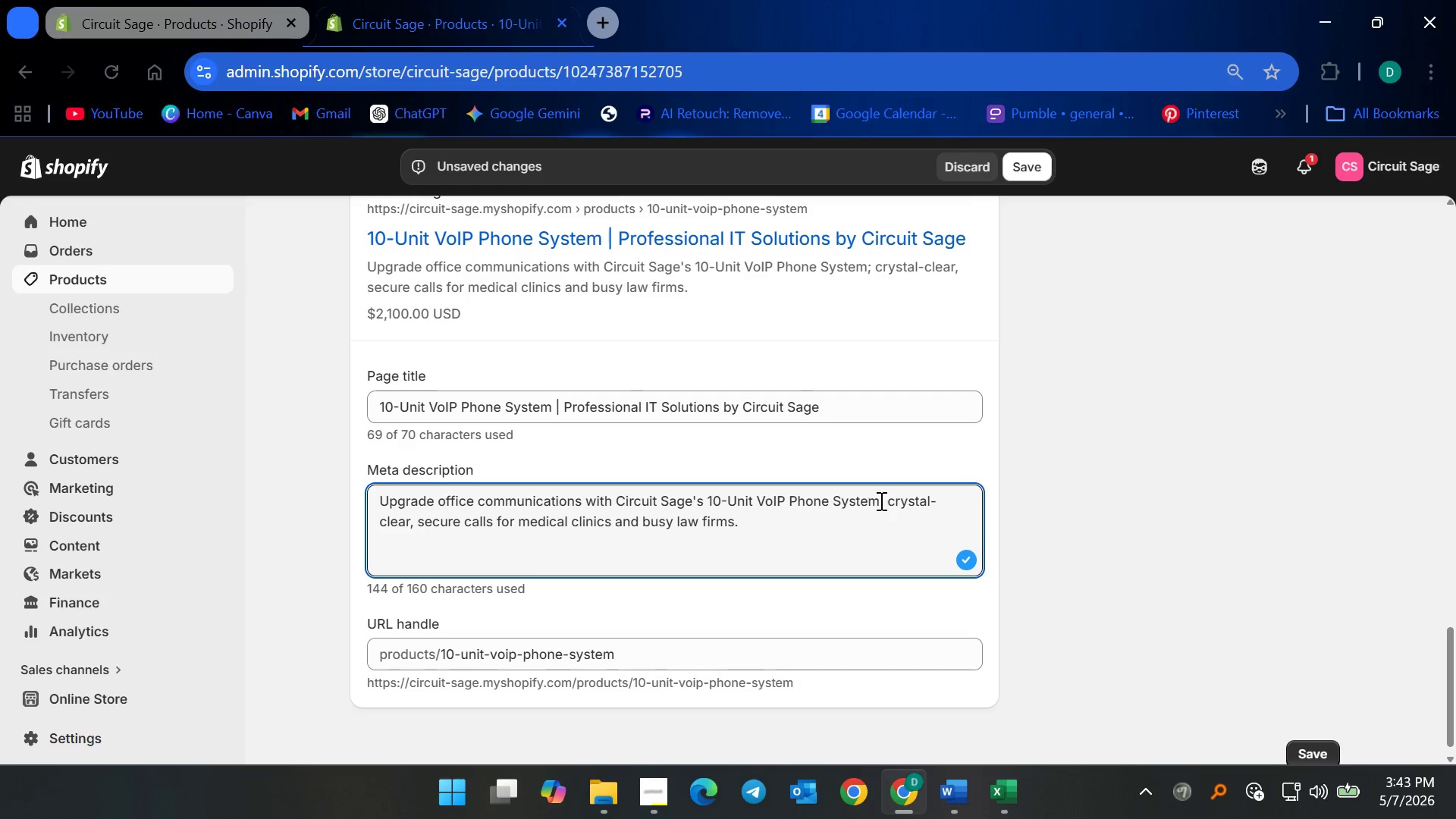 
left_click([880, 500])
 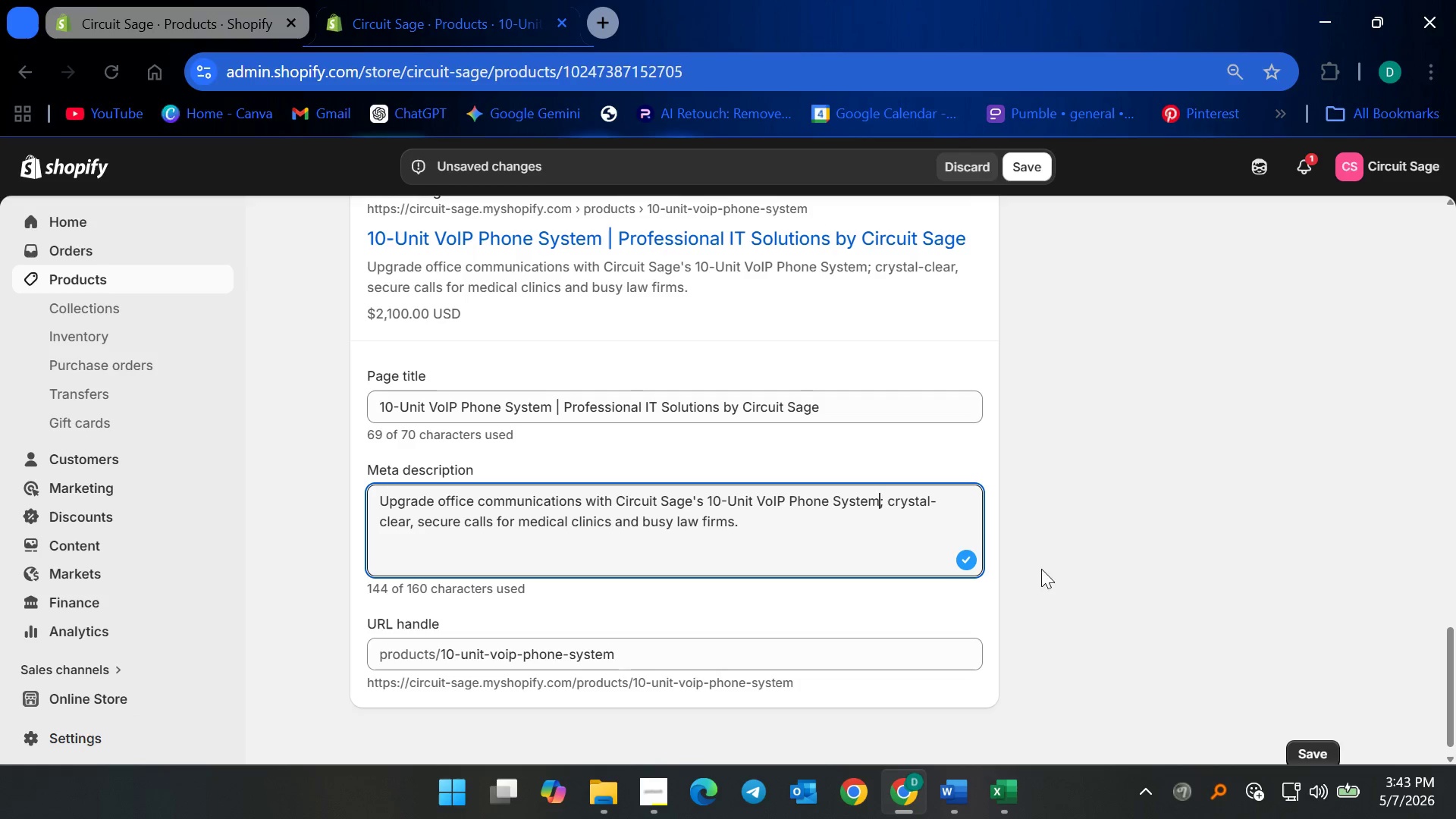 
left_click([1115, 527])
 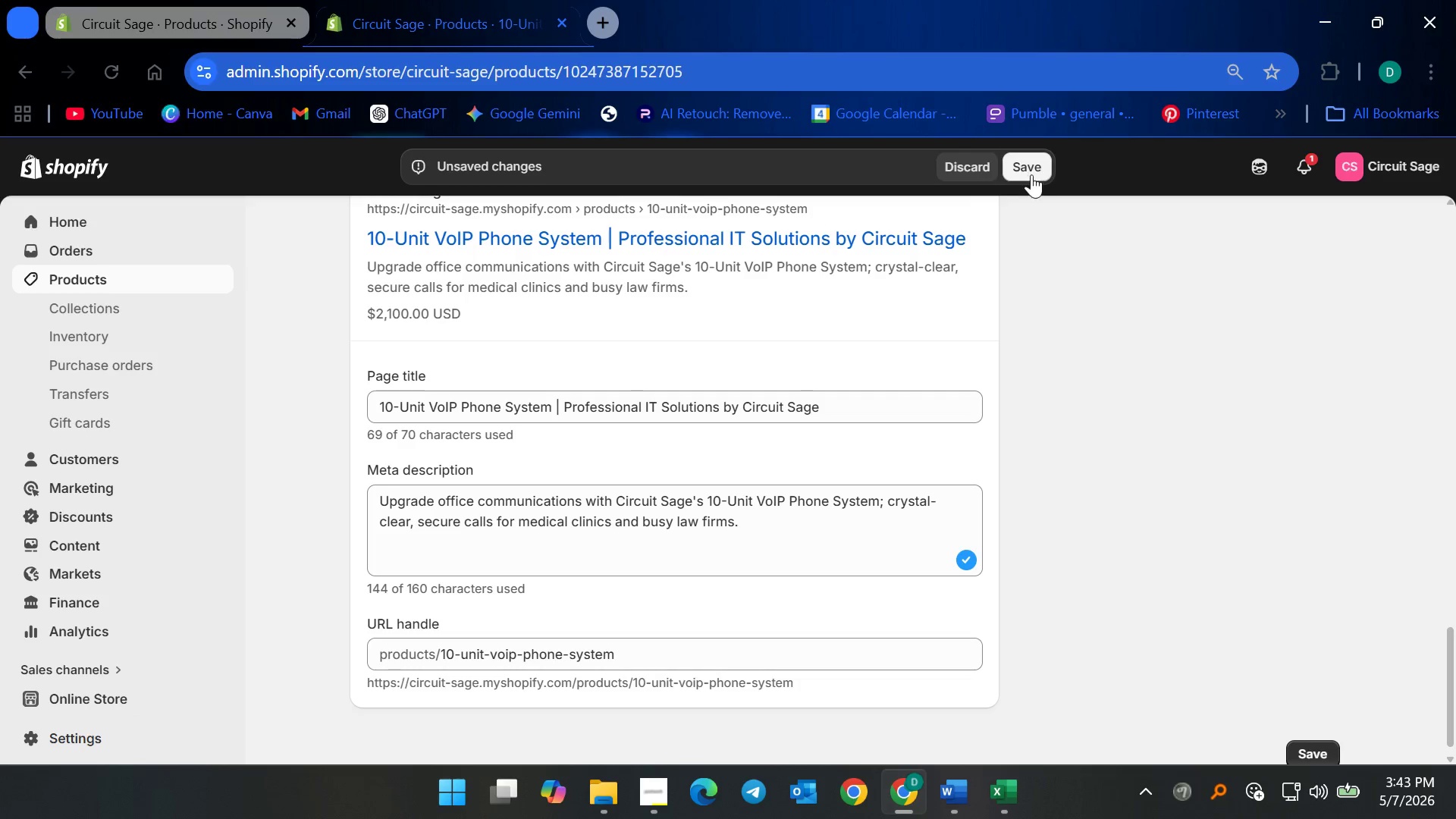 
left_click([1032, 173])
 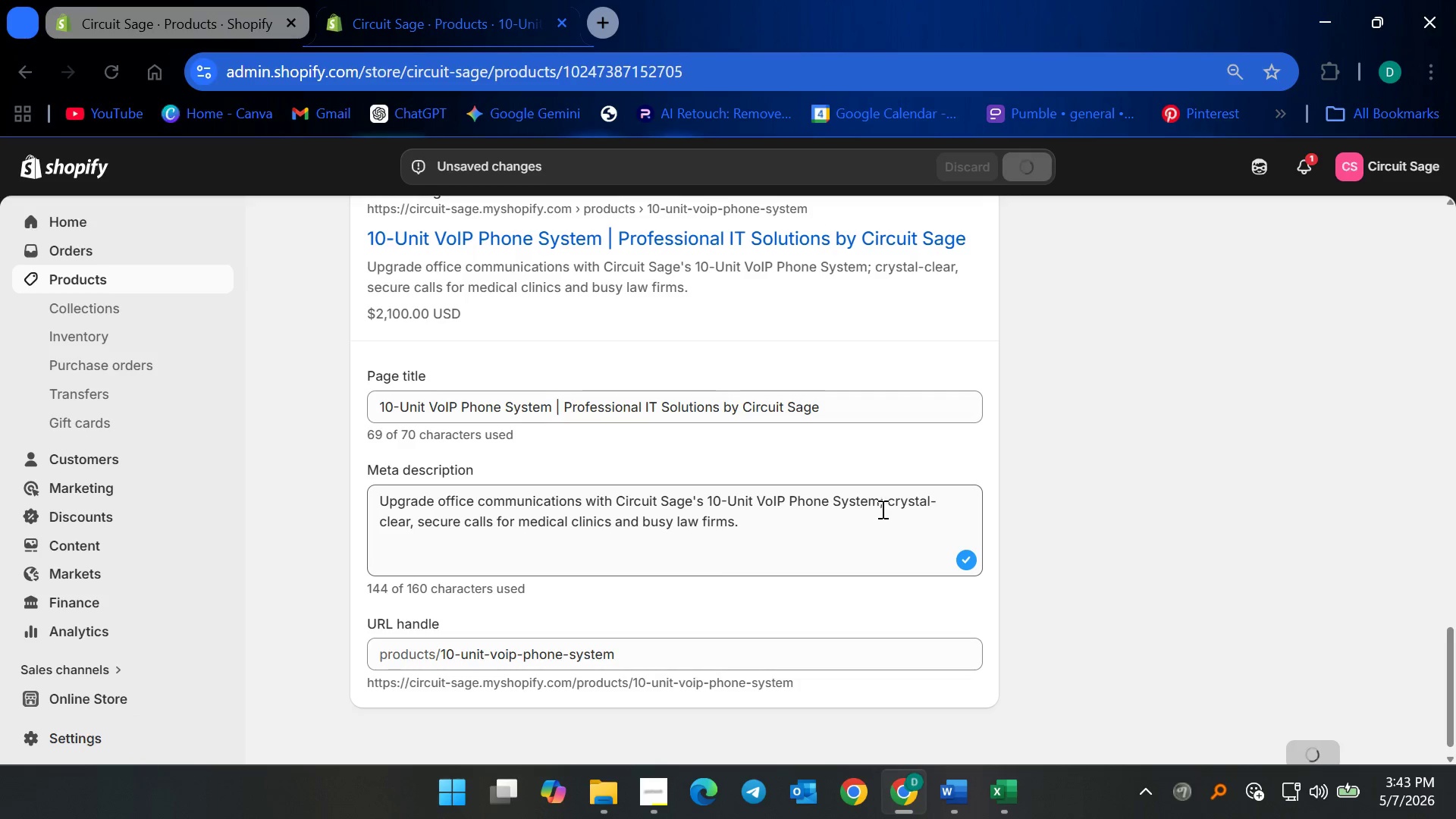 
left_click([885, 504])
 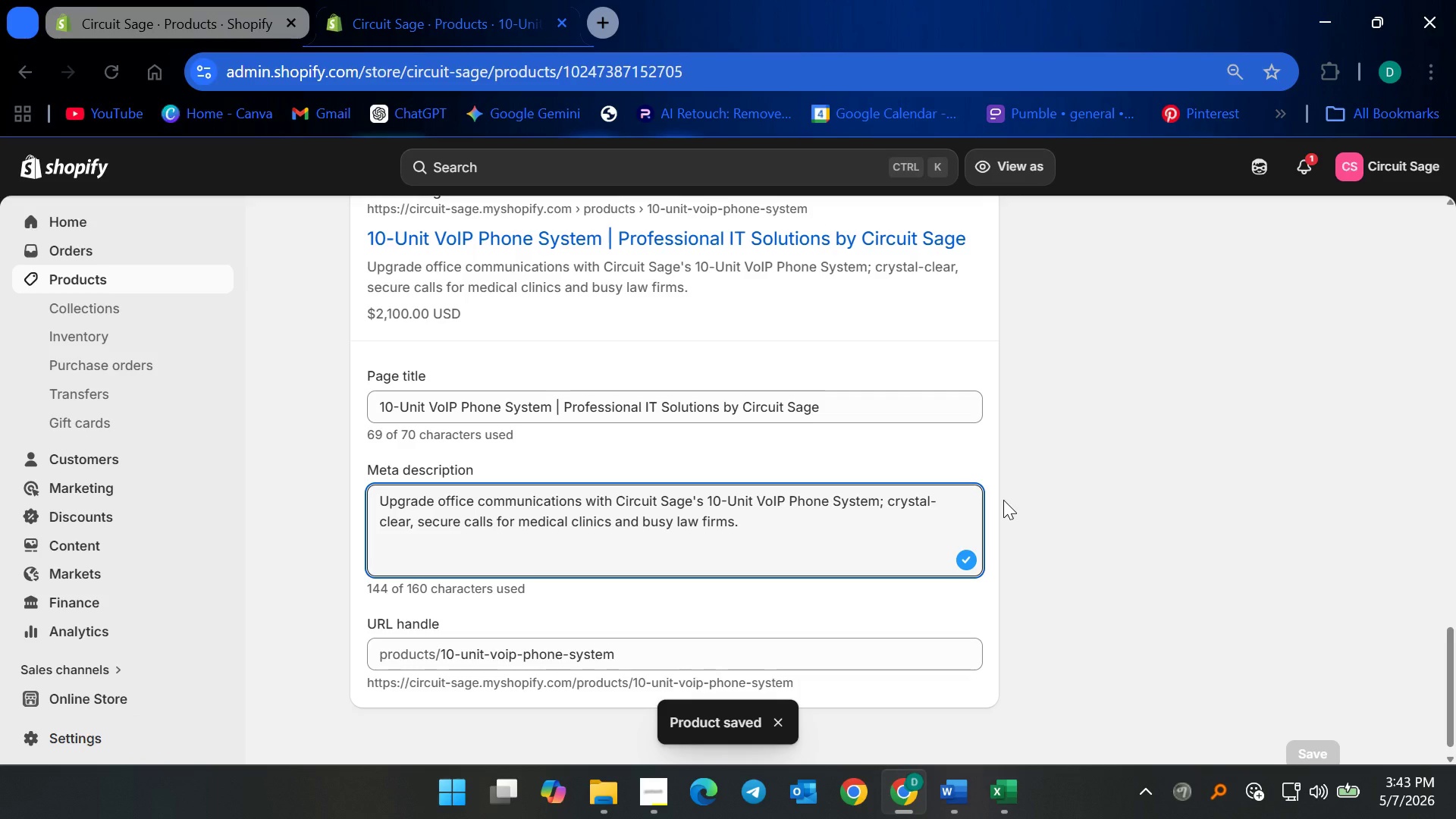 
key(Backspace)
 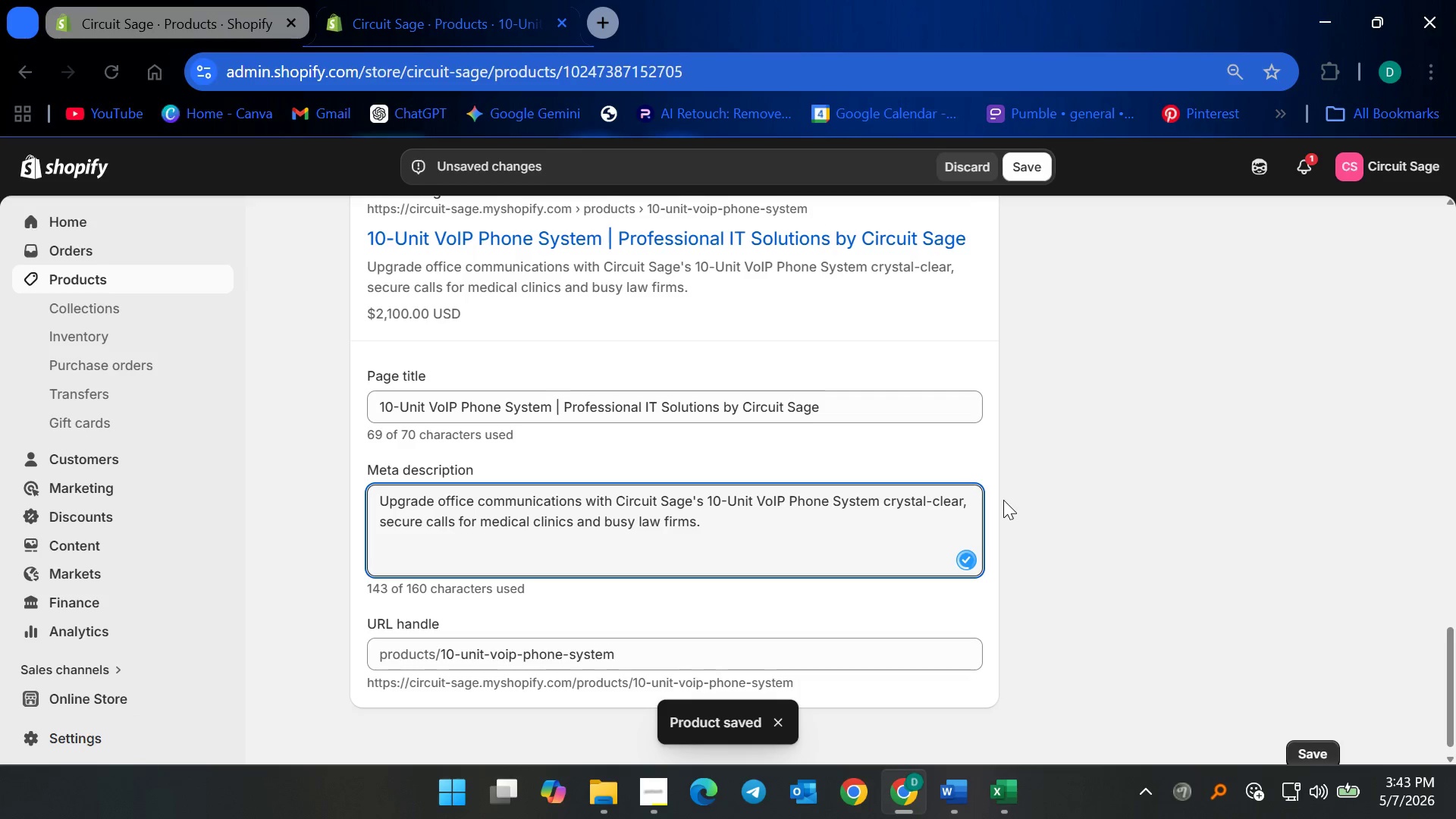 
key(Comma)
 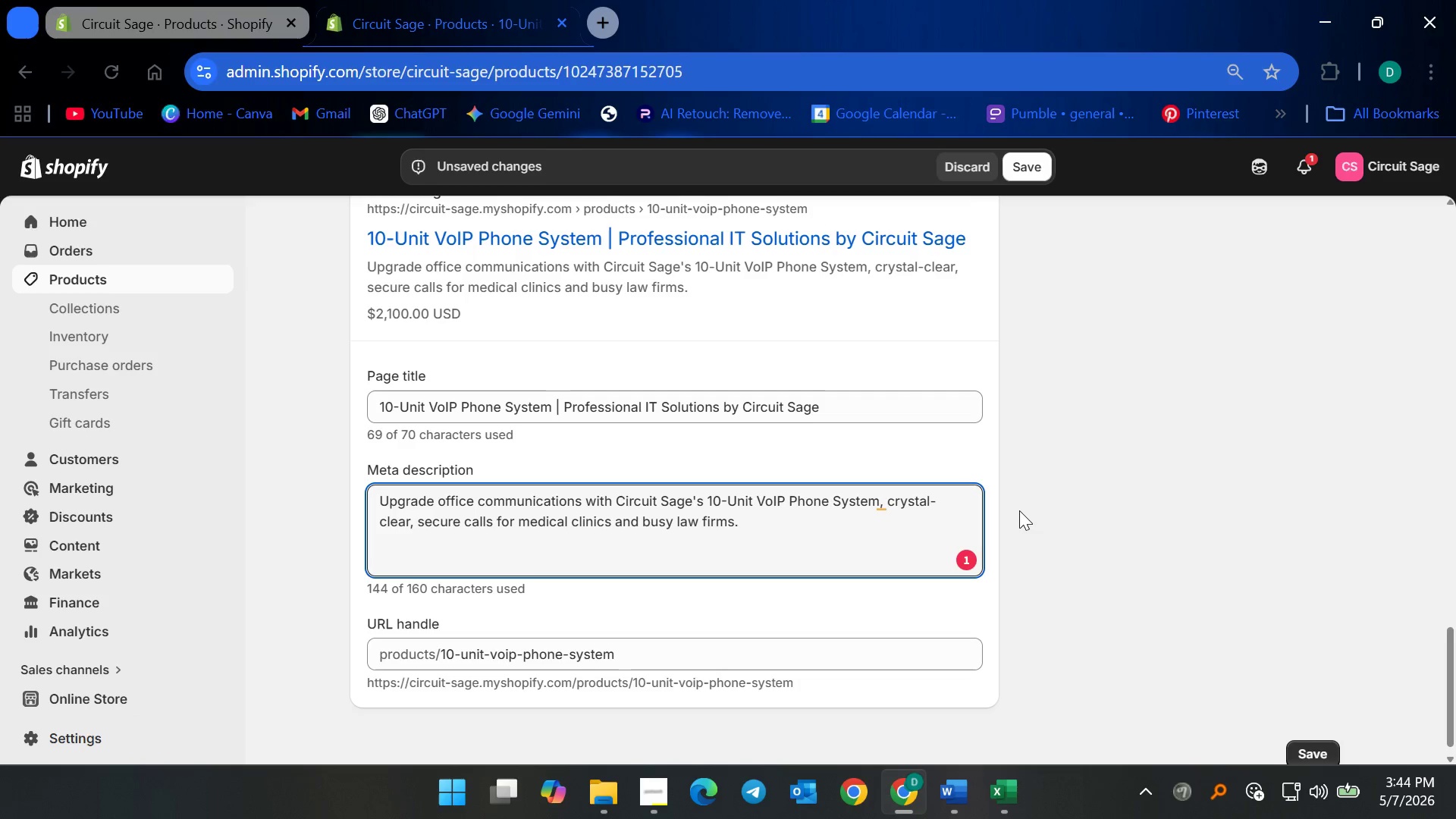 
wait(5.45)
 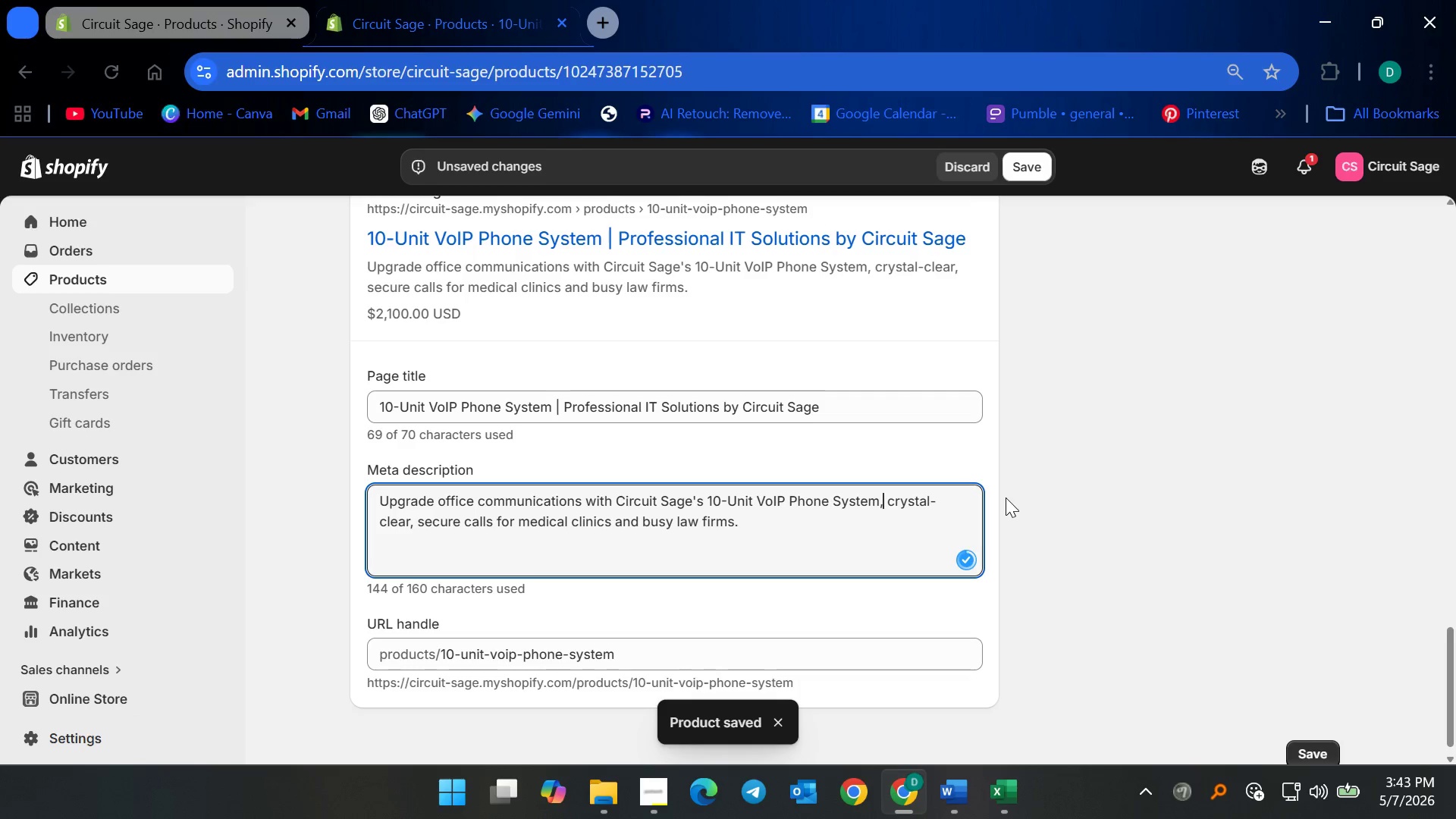 
left_click([878, 502])
 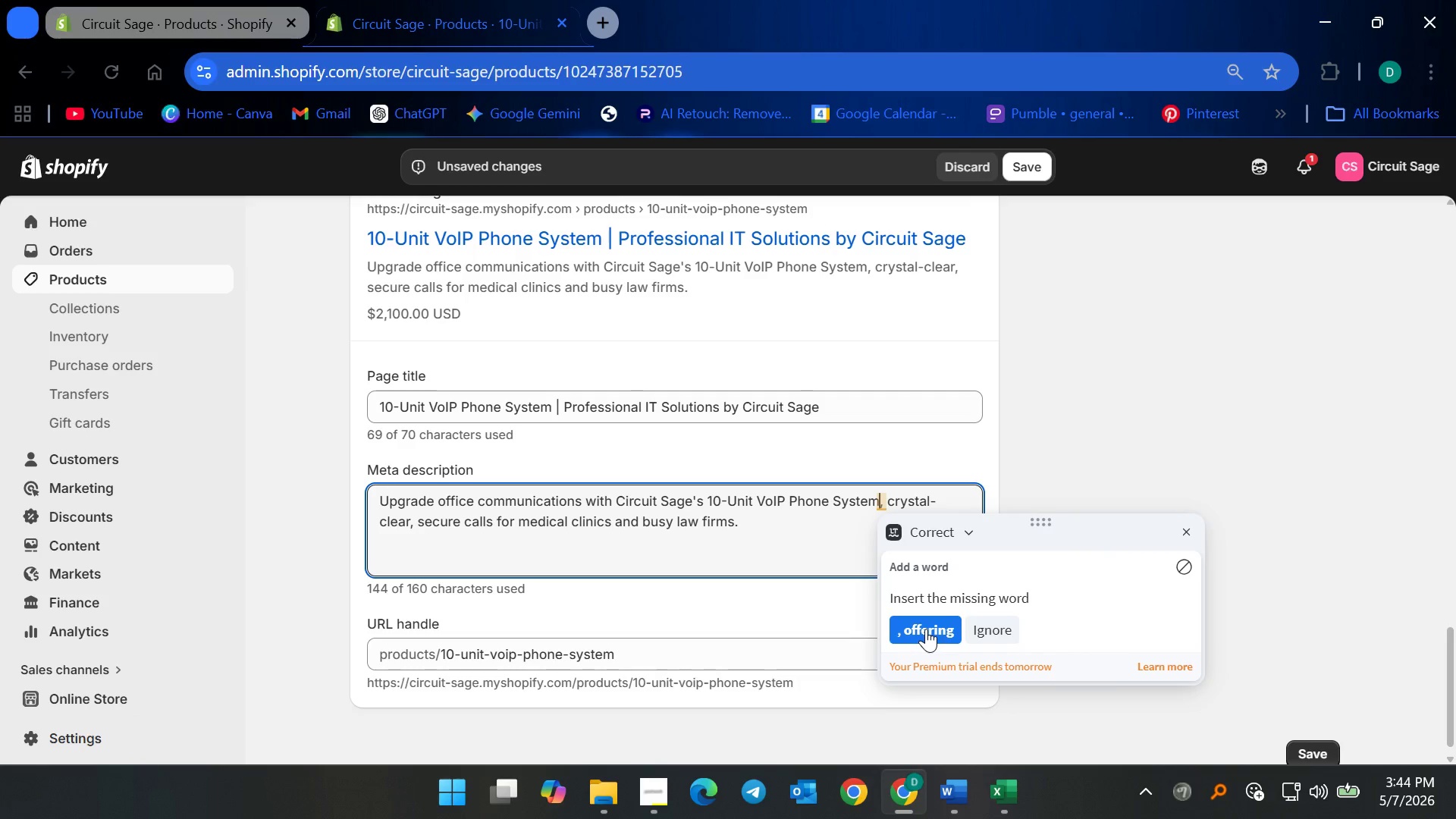 
left_click([926, 628])
 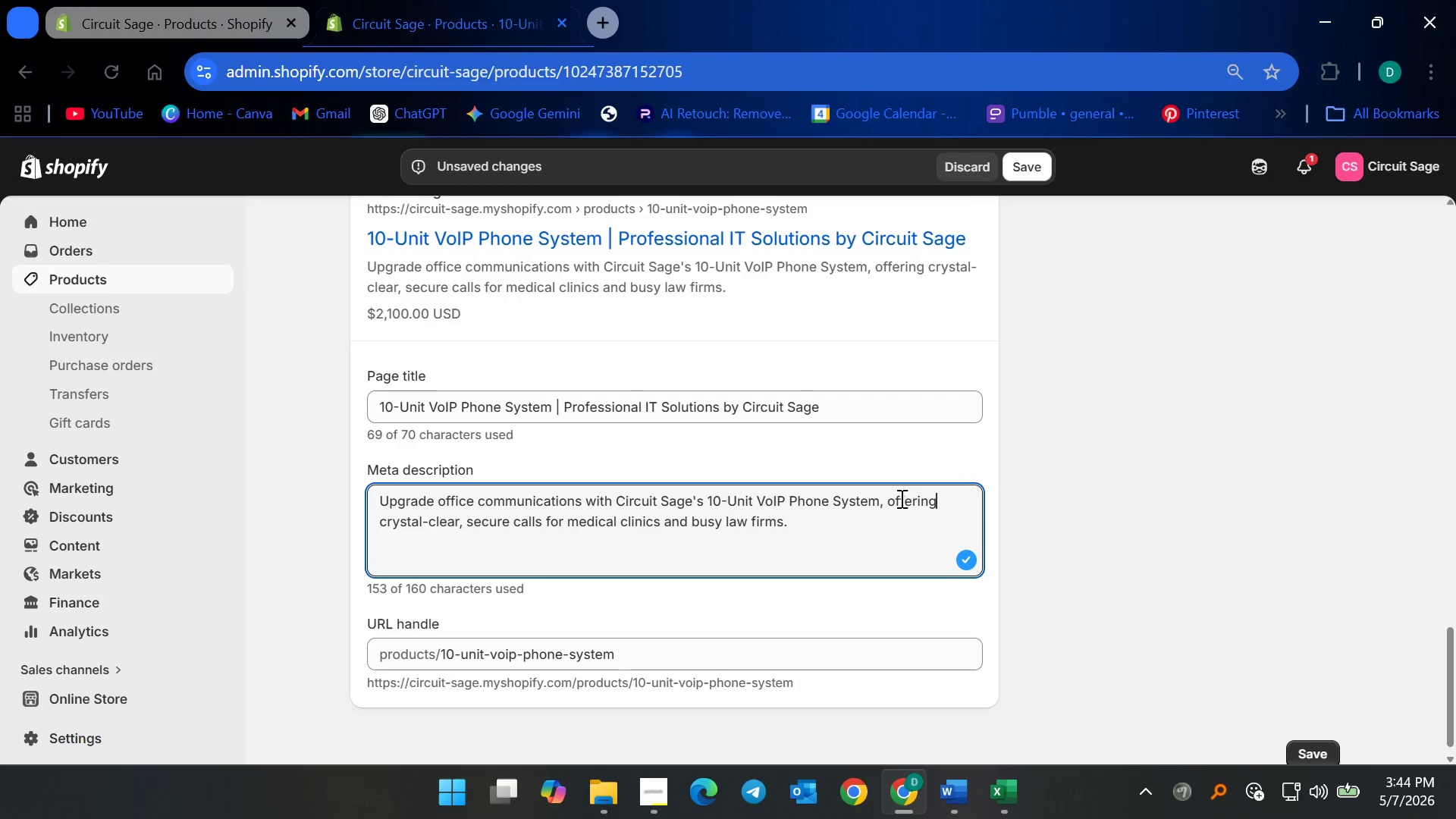 
left_click([890, 504])
 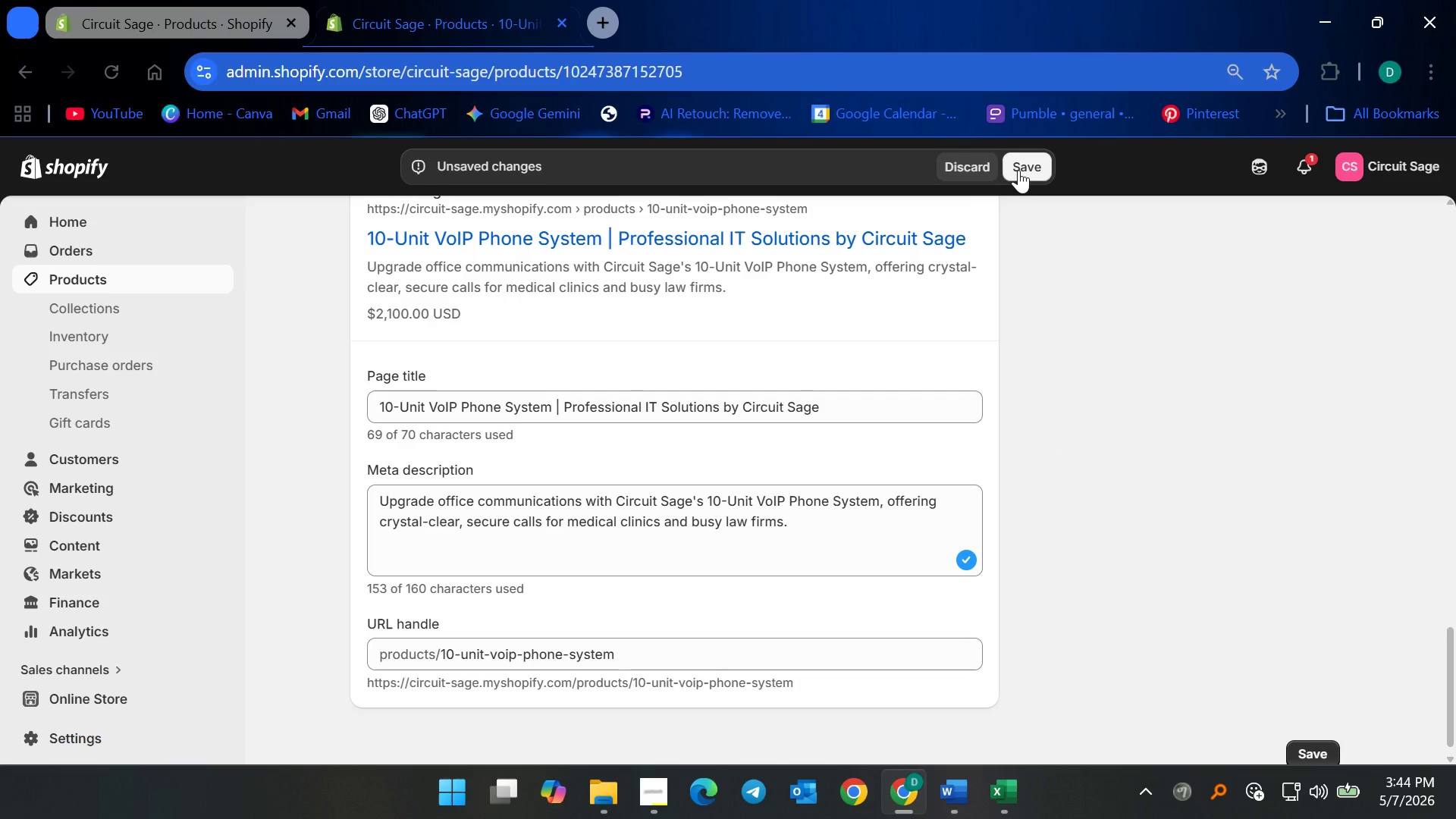 
left_click([1018, 170])
 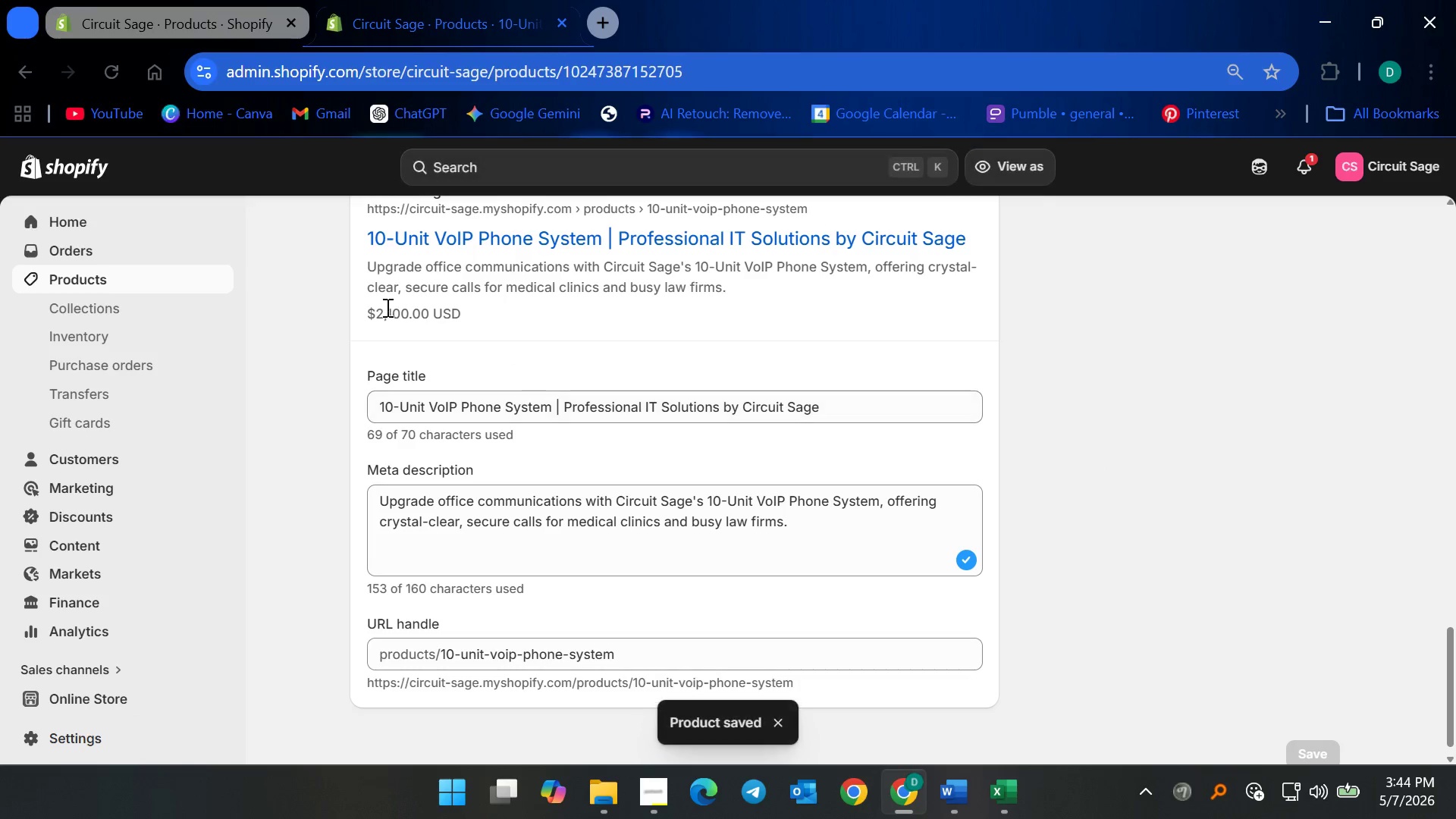 
left_click([158, 280])
 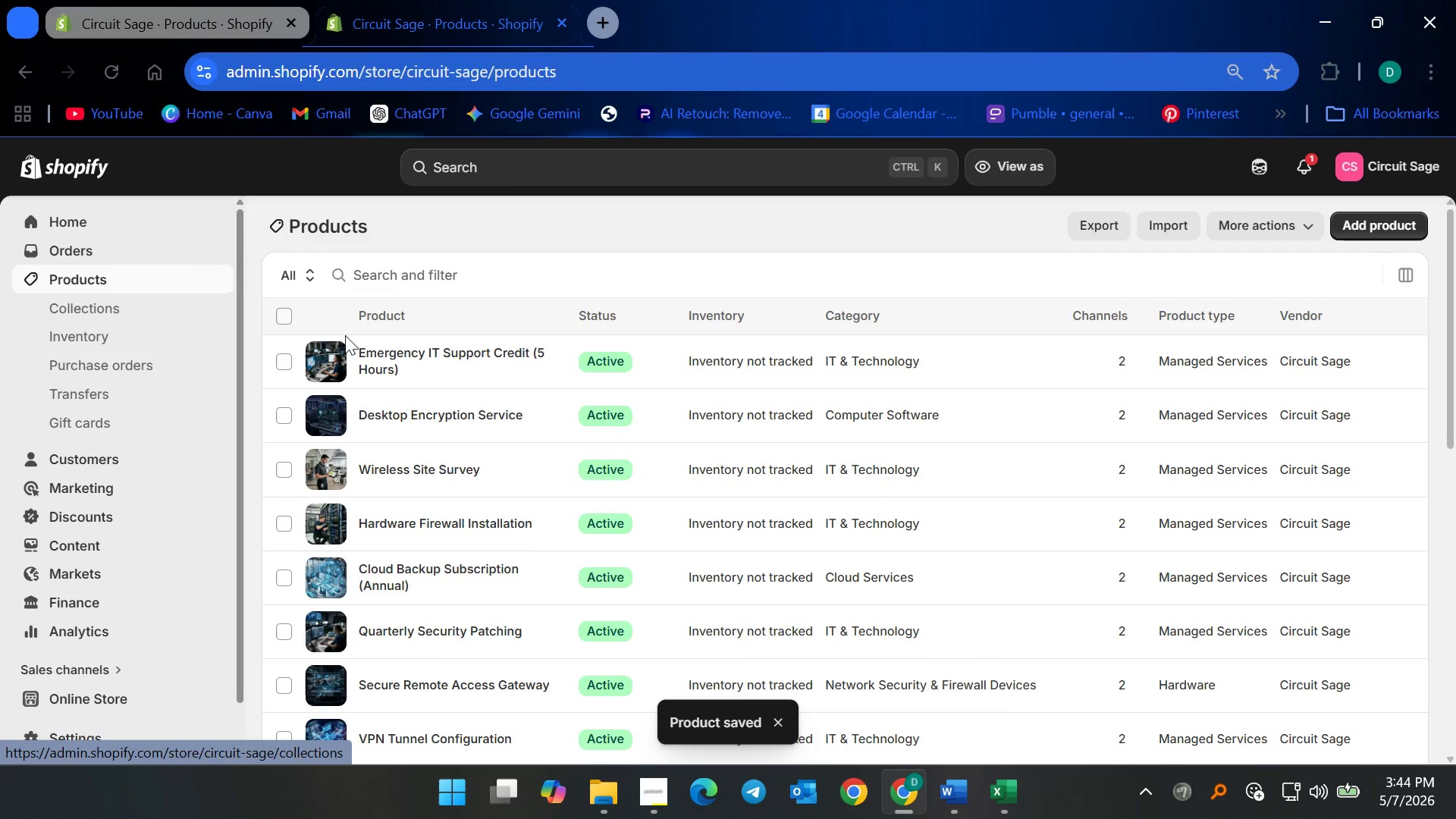 
scroll: coordinate [526, 541], scroll_direction: down, amount: 22.0
 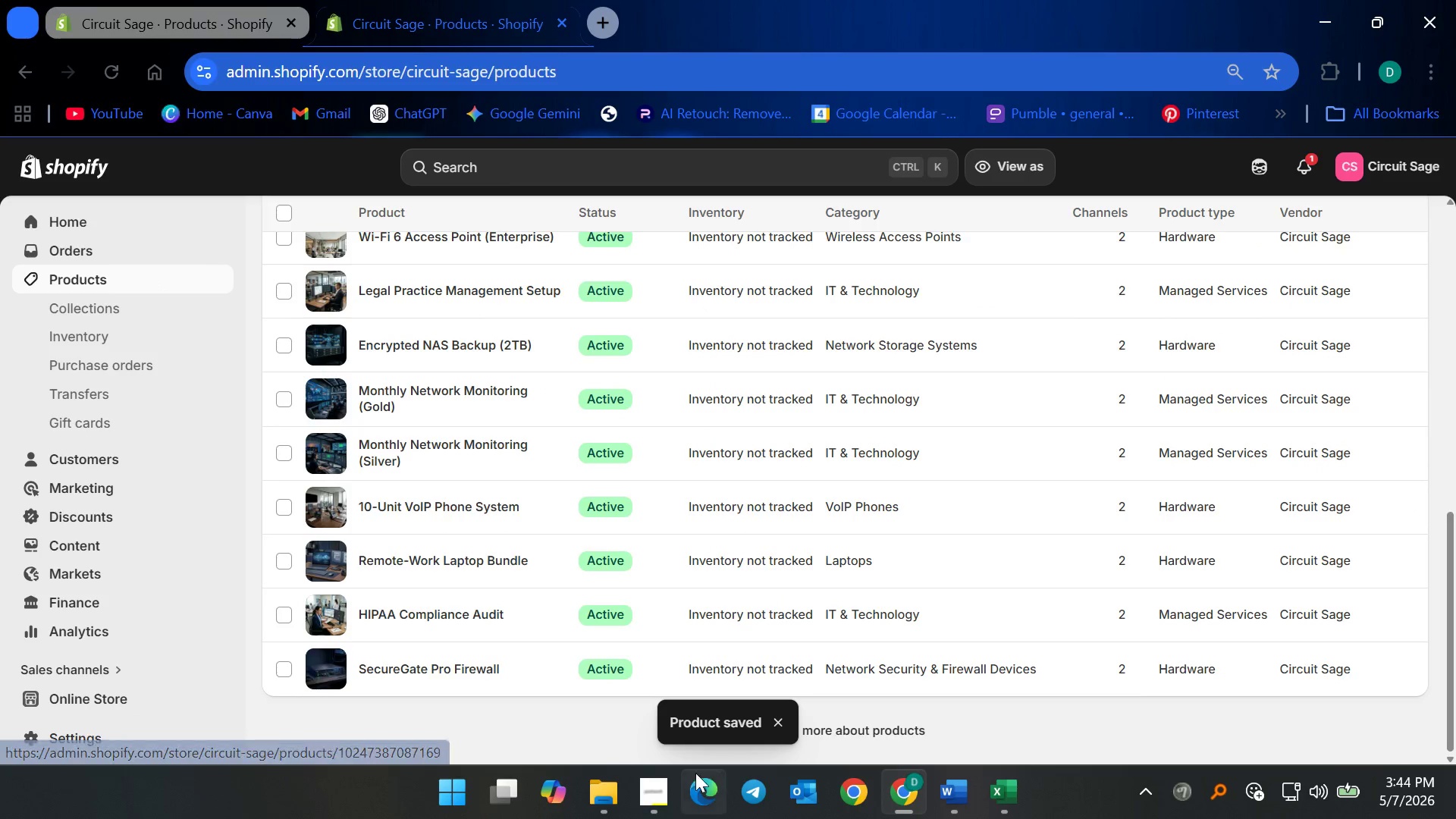 
left_click([650, 803])